 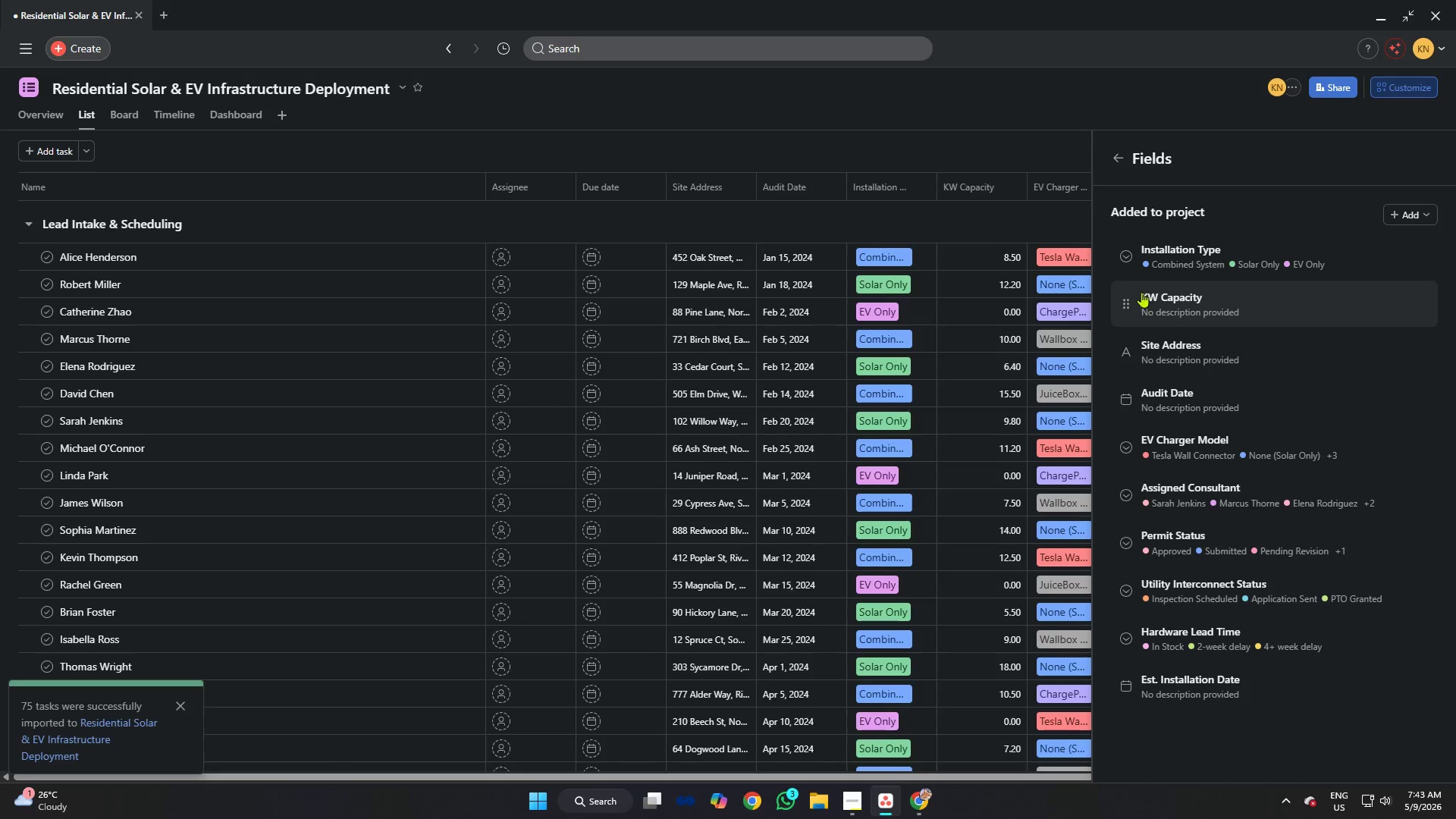 
left_click([1178, 306])
 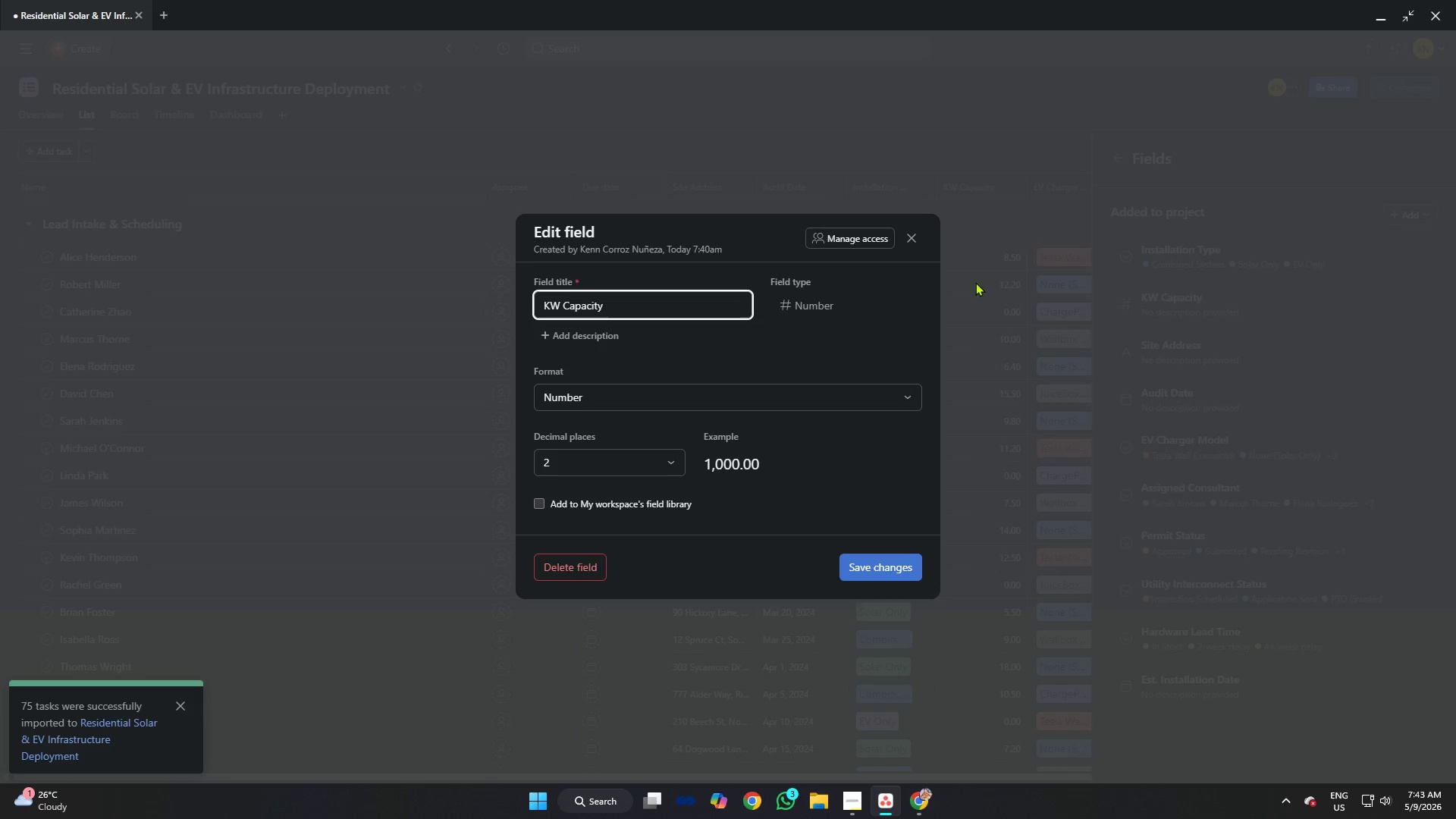 
left_click([879, 563])
 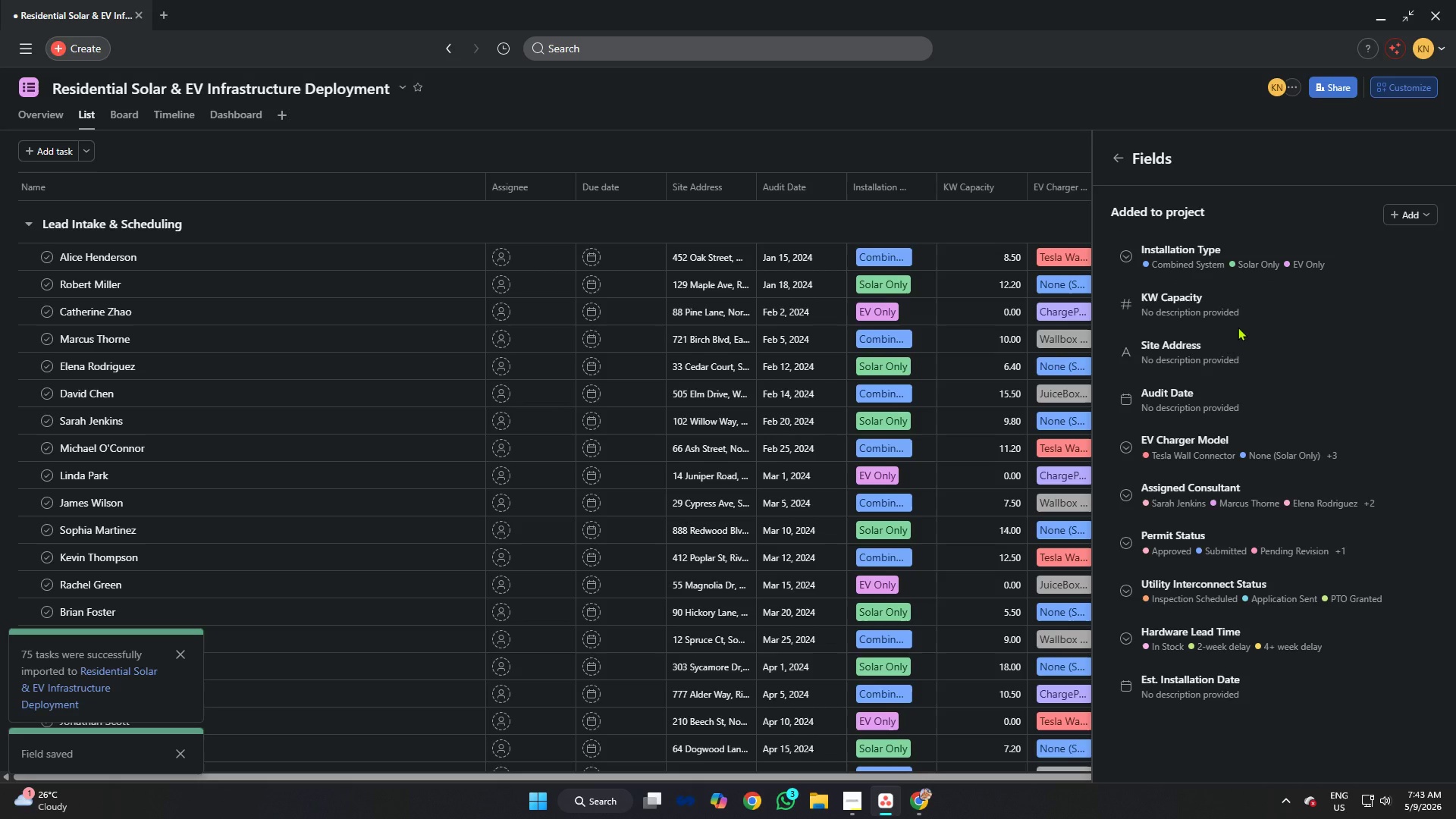 
wait(5.73)
 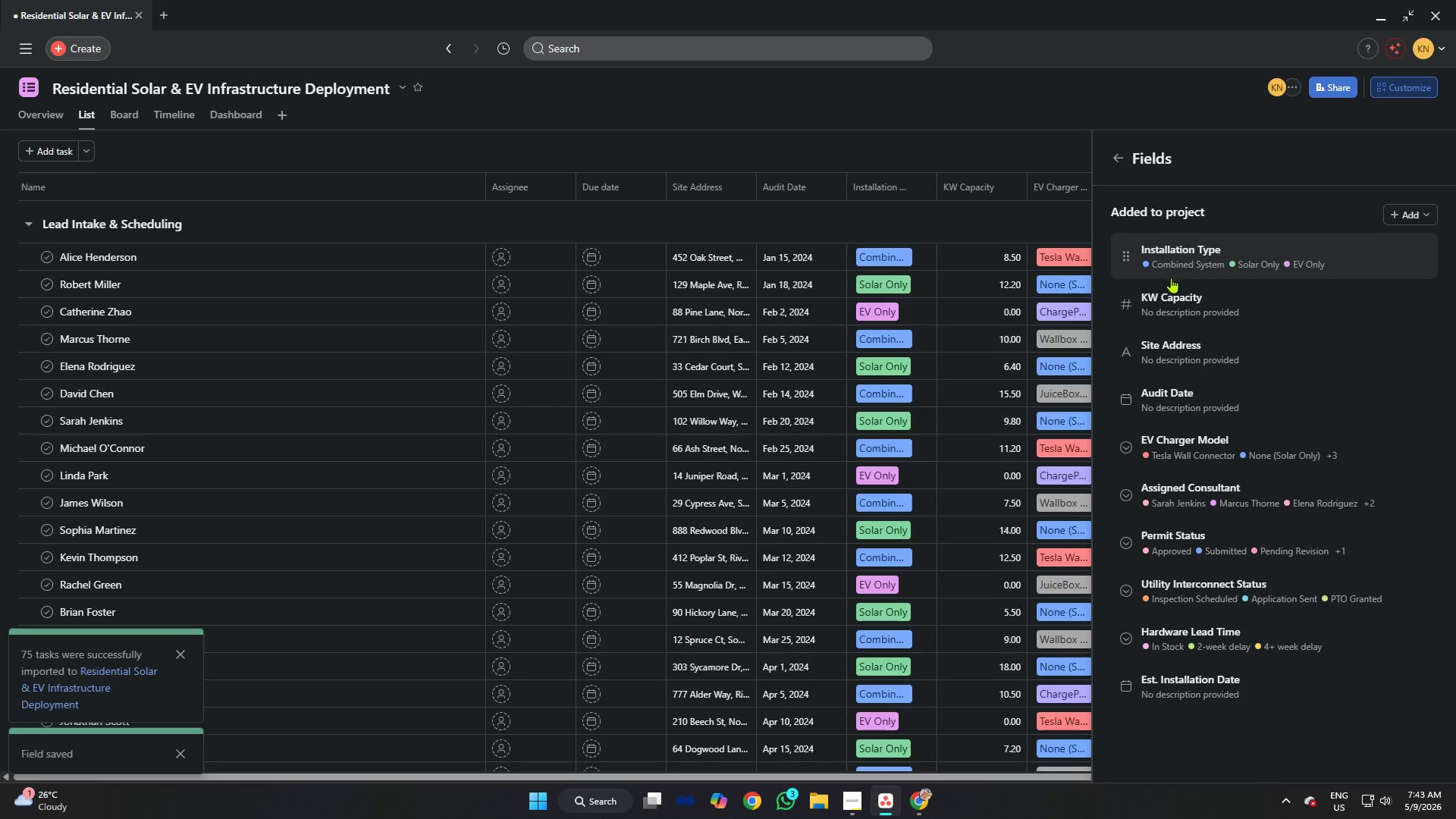 
left_click([1209, 315])
 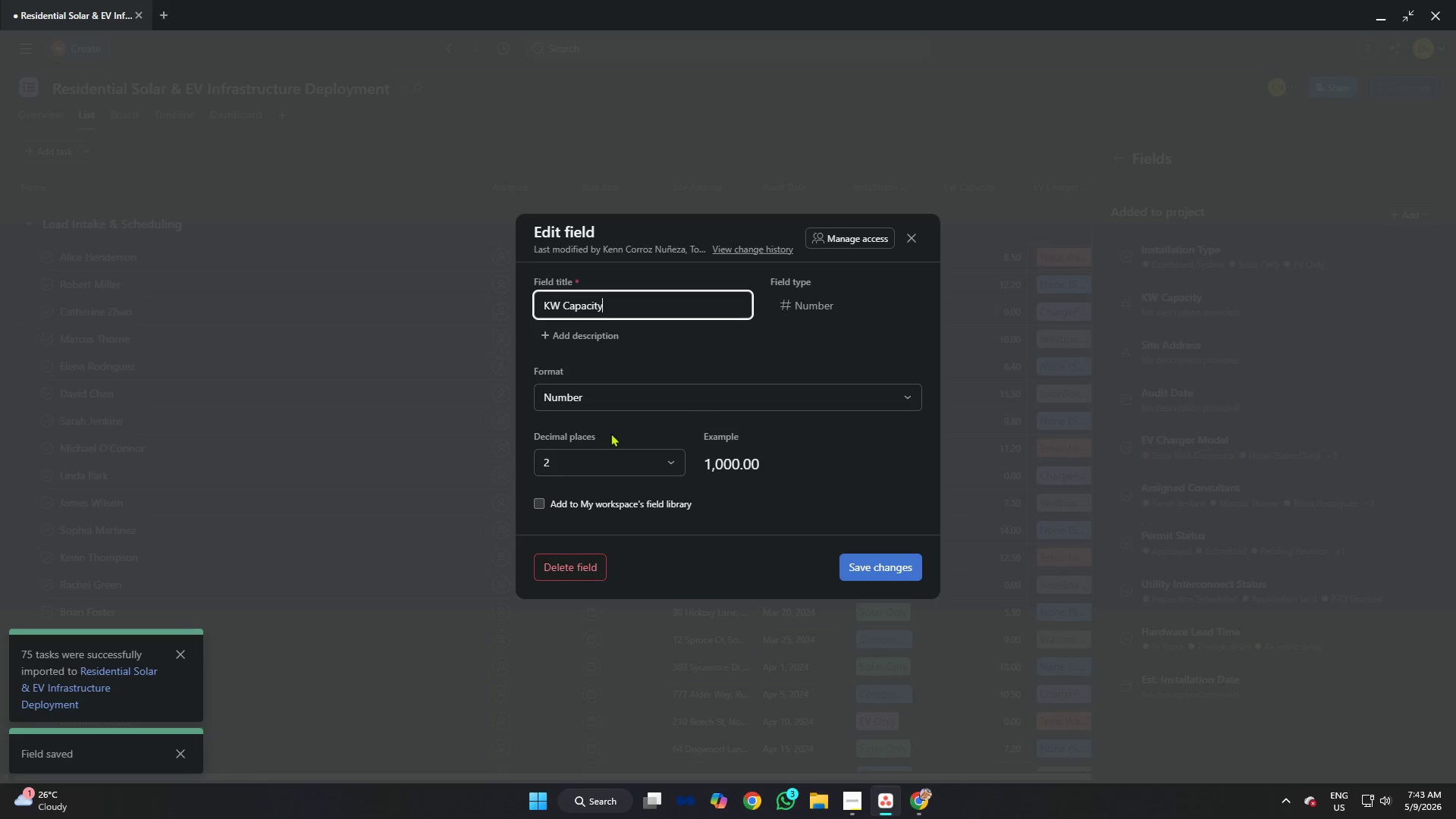 
left_click([607, 461])
 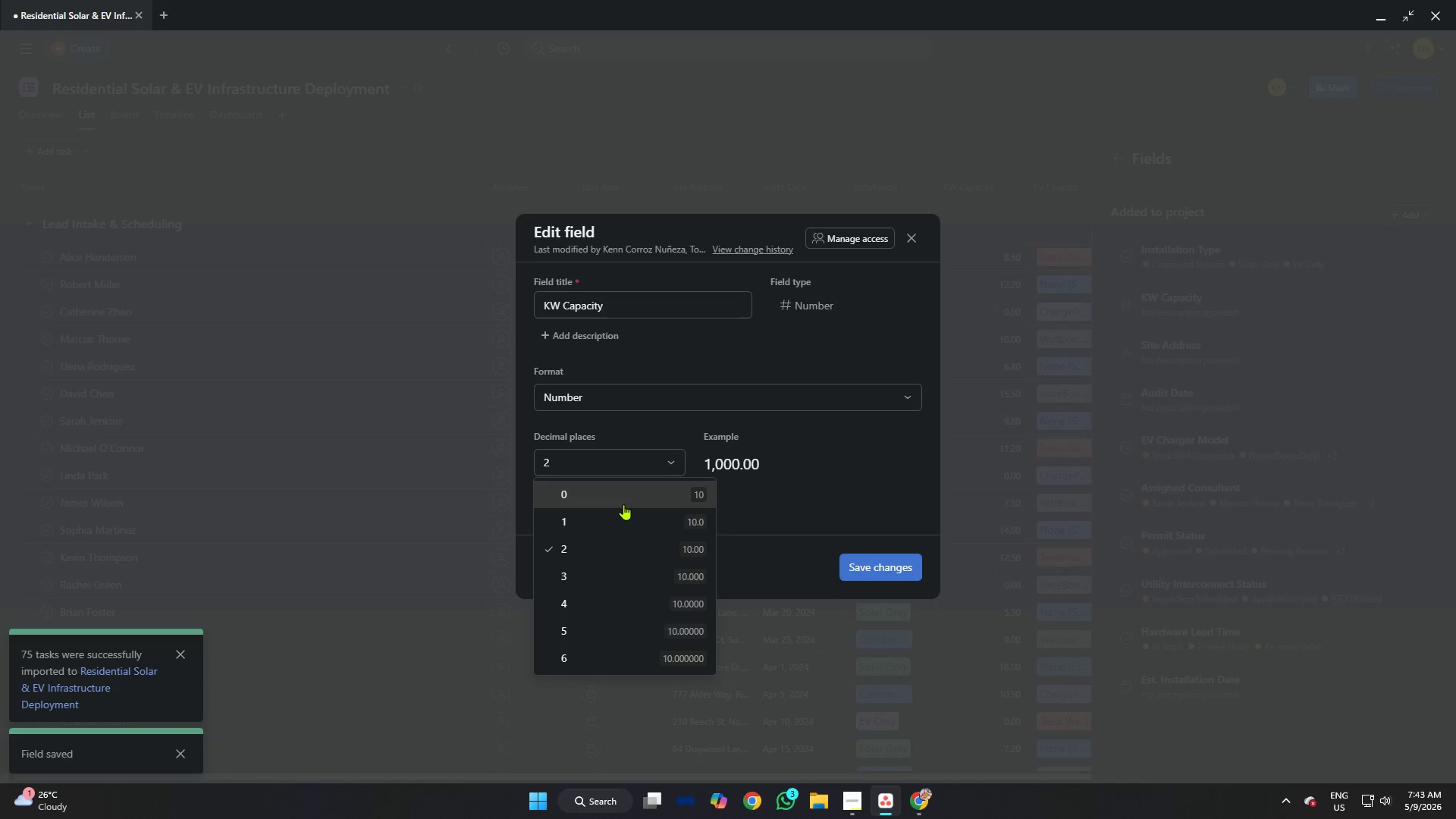 
left_click([623, 504])
 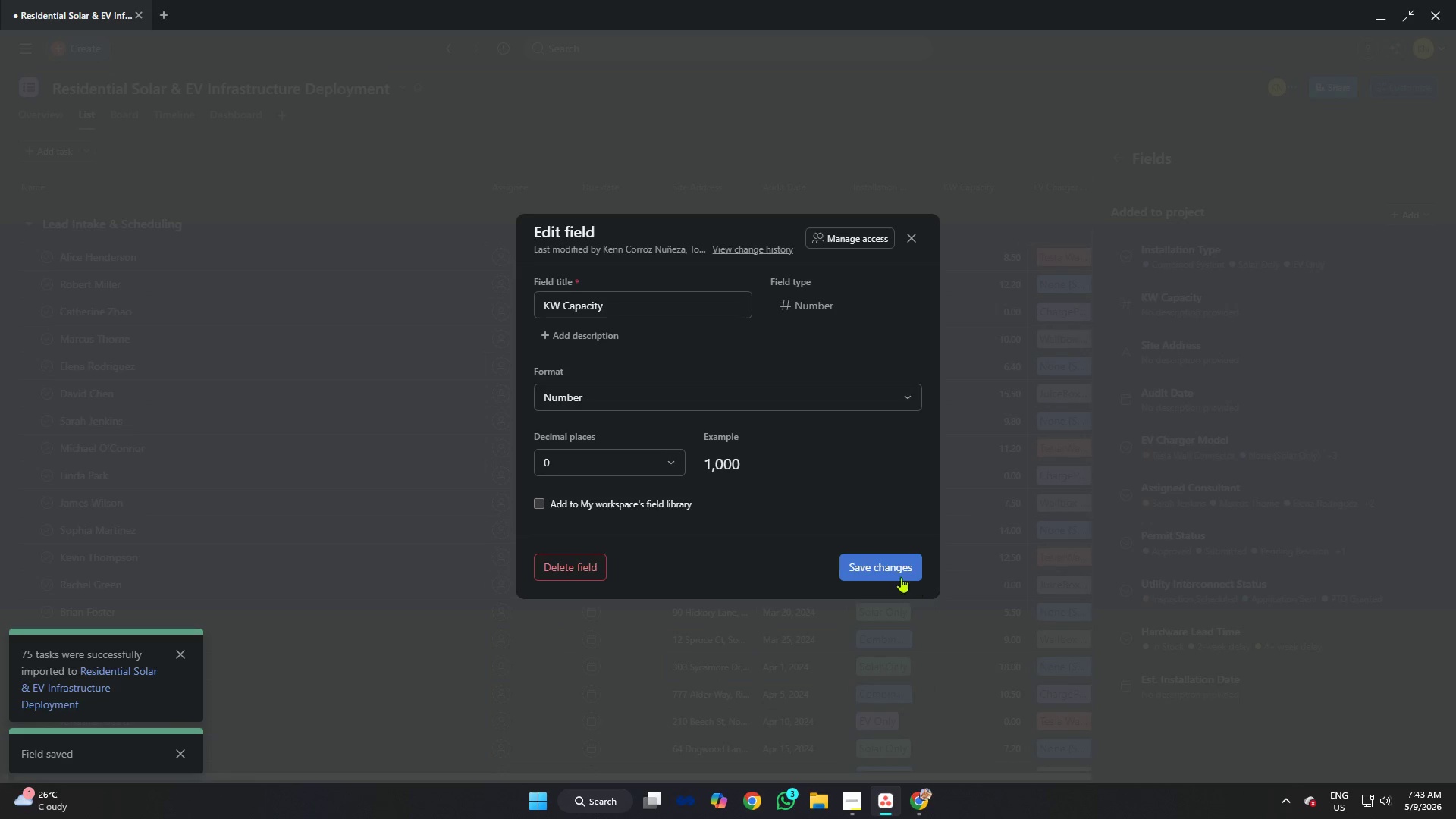 
left_click([891, 566])
 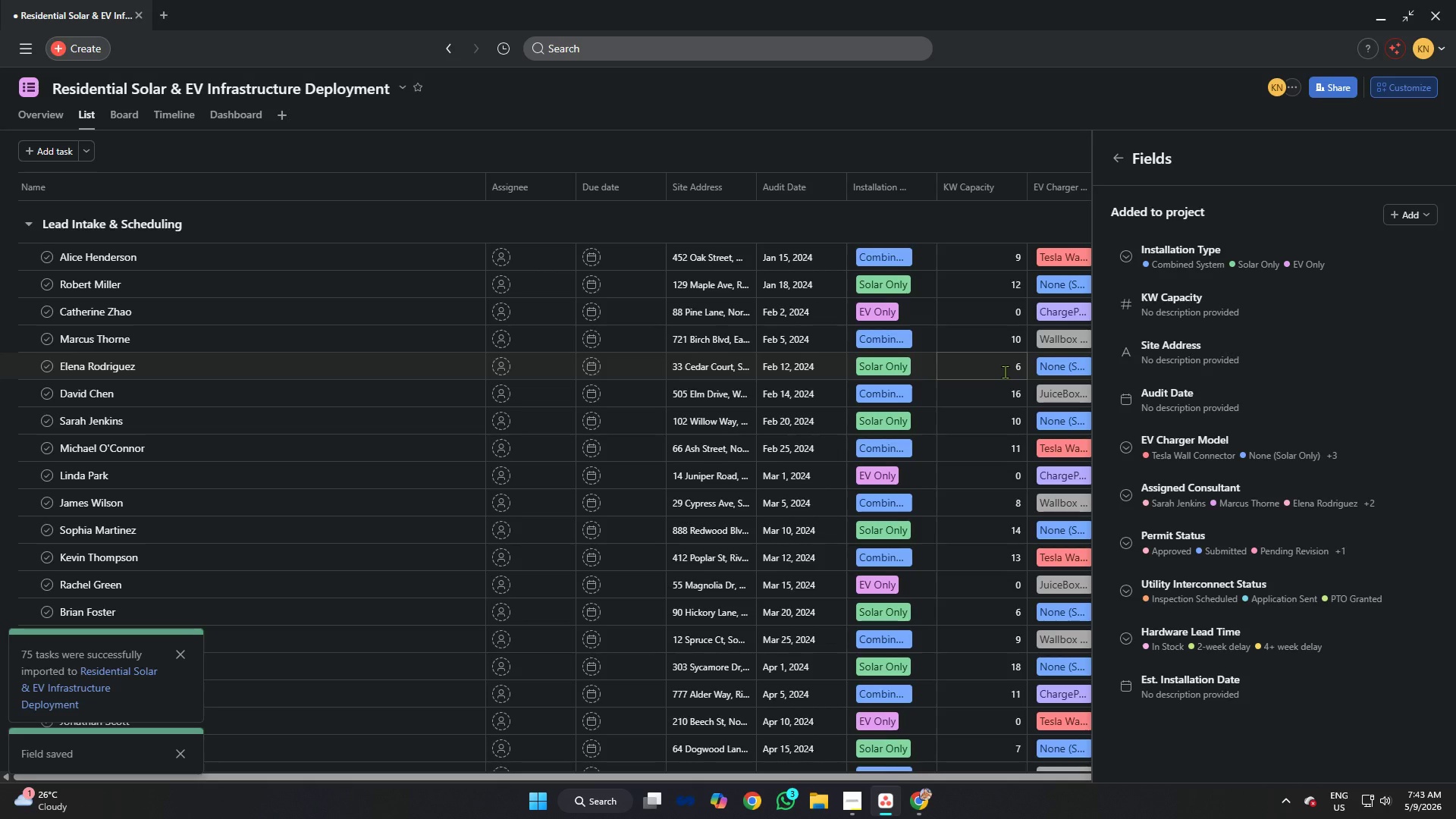 
scroll: coordinate [1005, 372], scroll_direction: down, amount: 3.0
 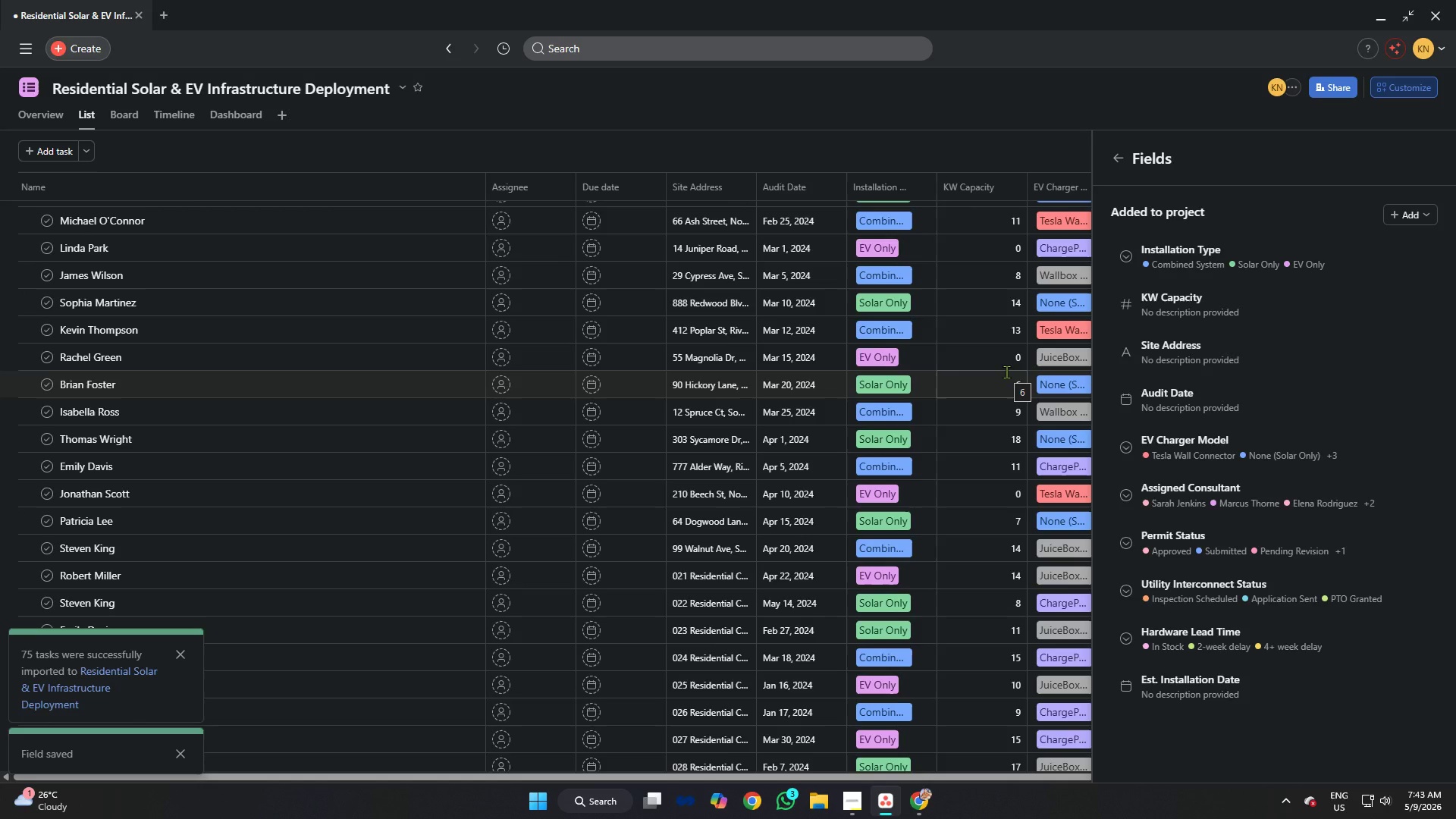 
scroll: coordinate [1009, 367], scroll_direction: up, amount: 8.0
 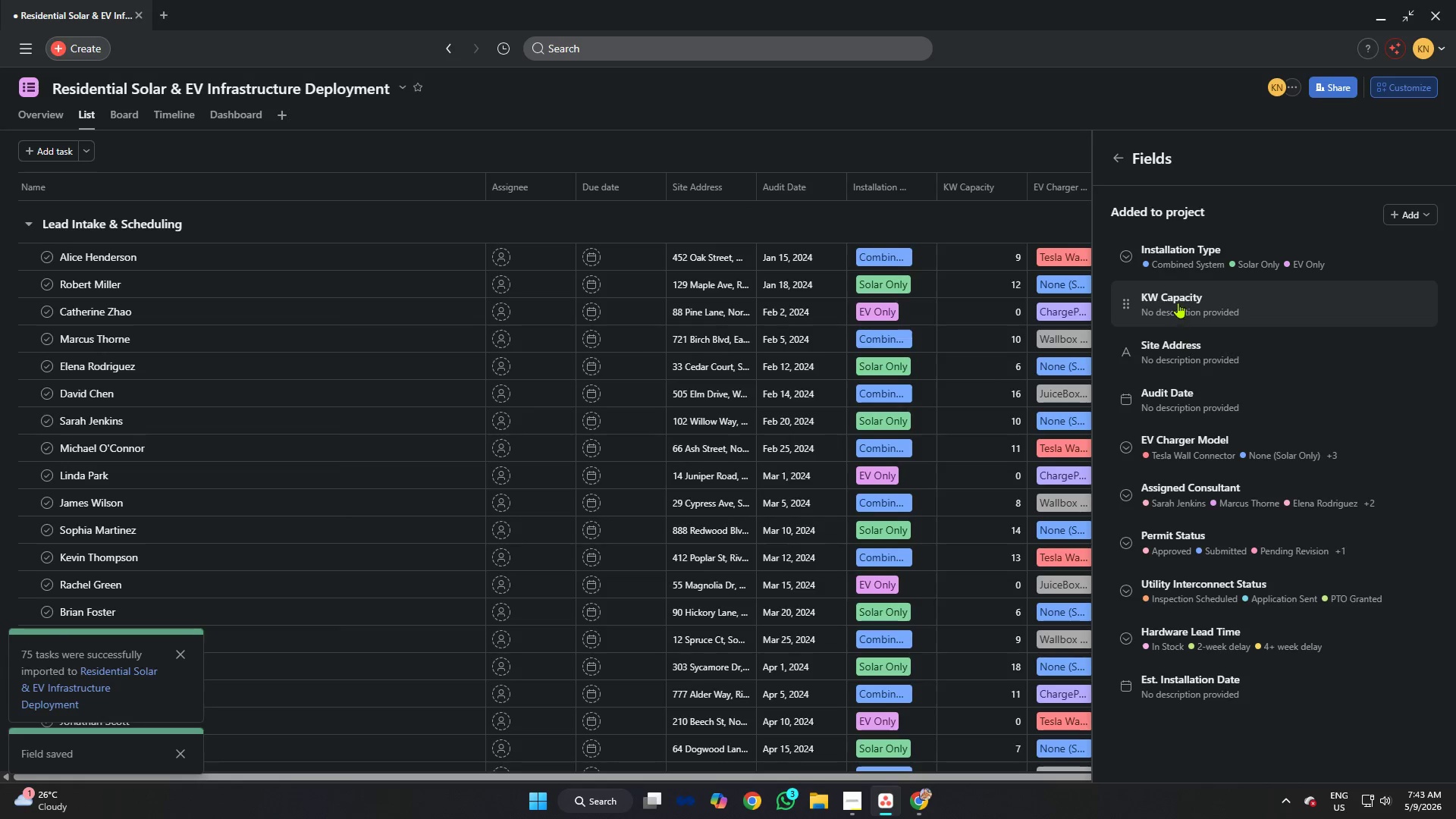 
left_click([1178, 302])
 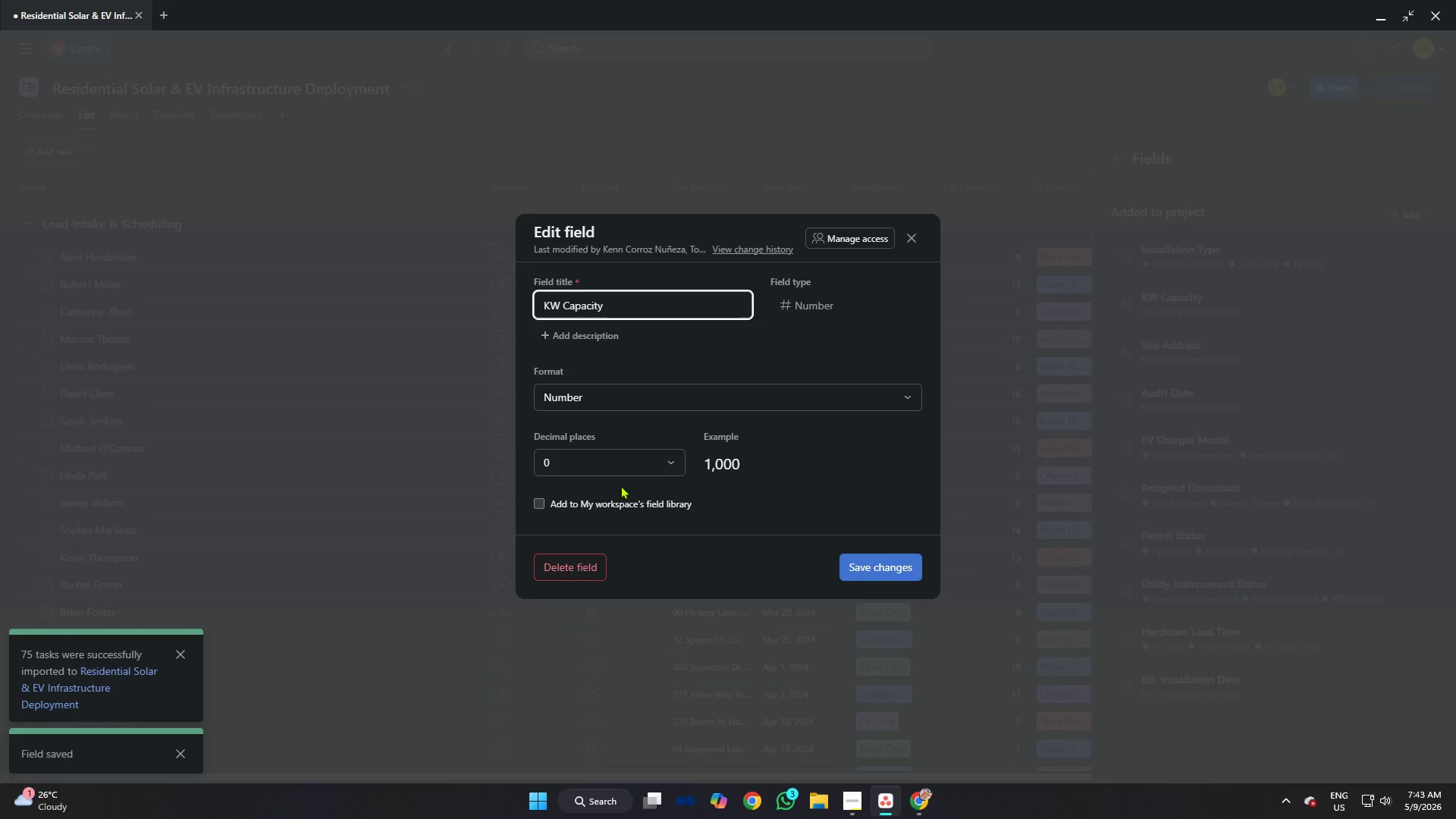 
left_click([620, 466])
 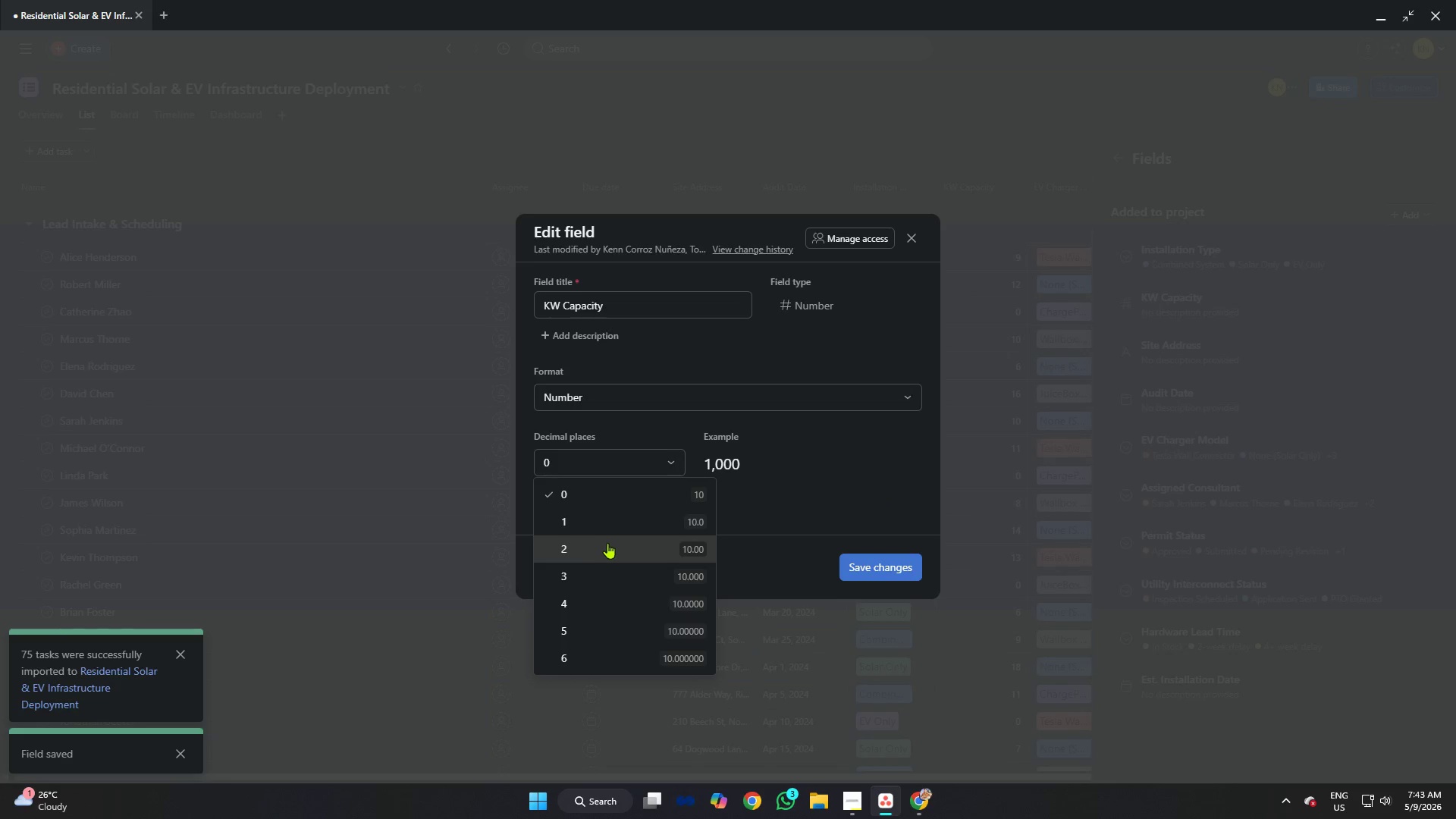 
left_click([603, 548])
 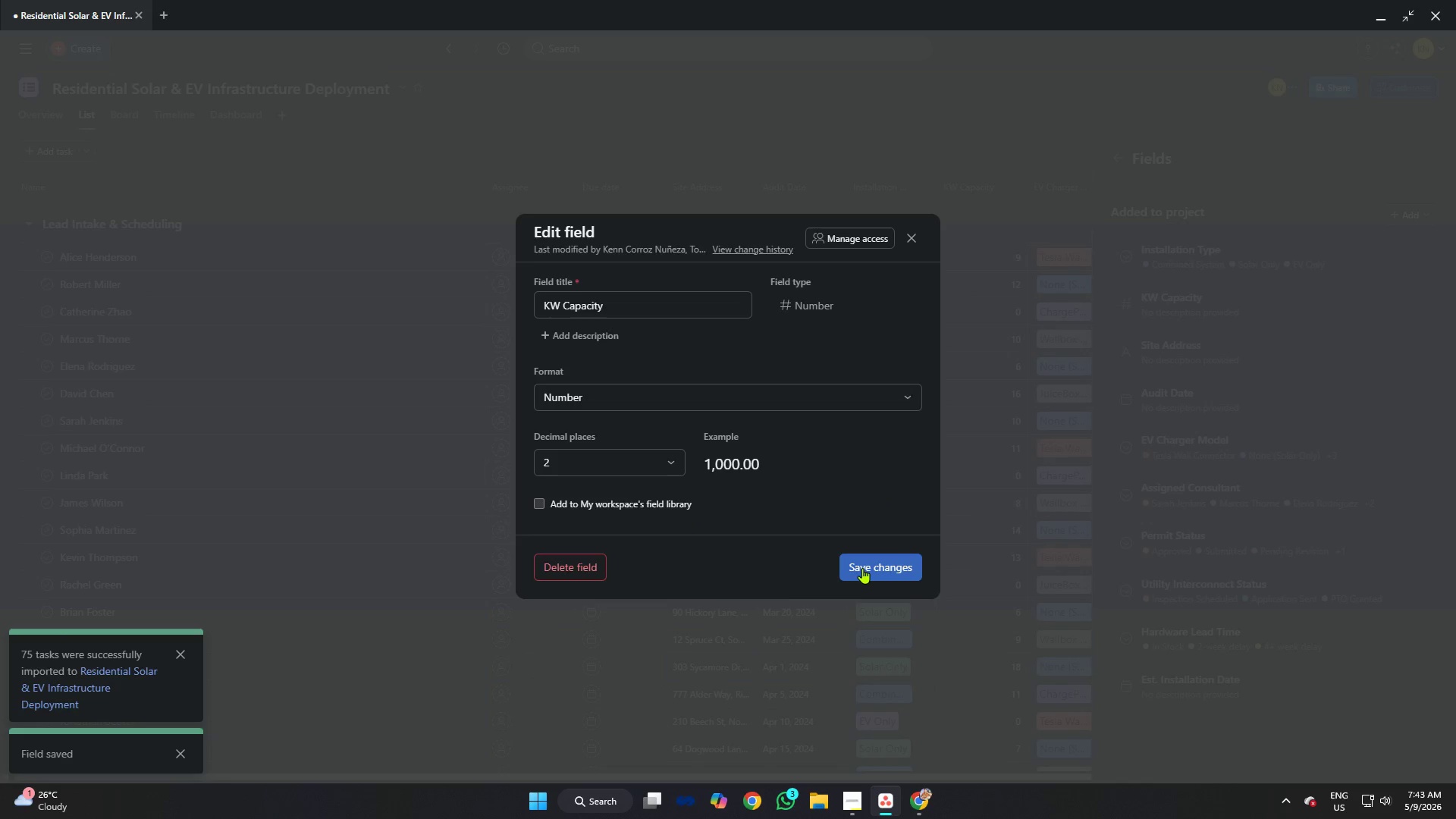 
left_click([864, 568])
 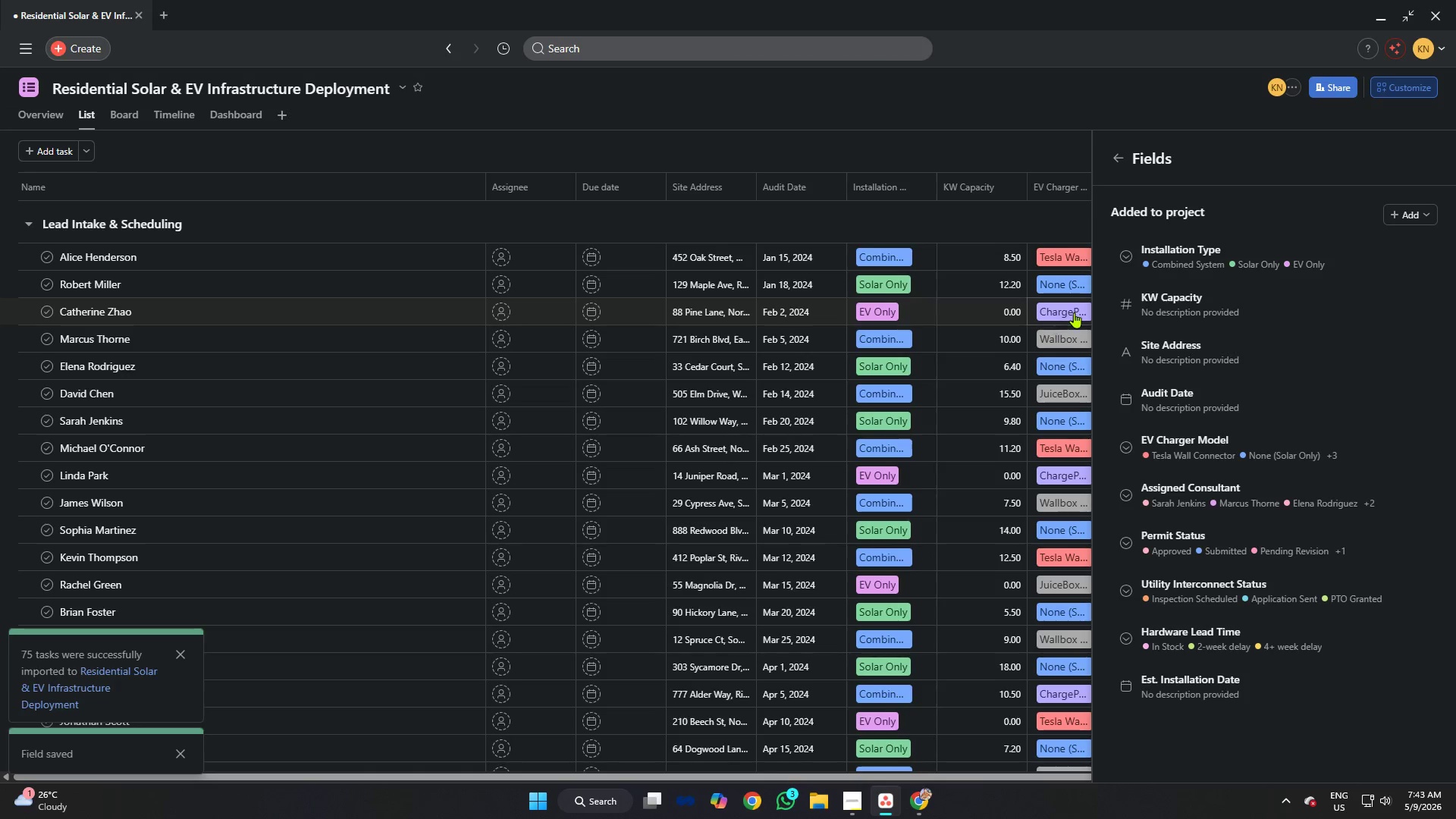 
scroll: coordinate [1058, 325], scroll_direction: up, amount: 4.0
 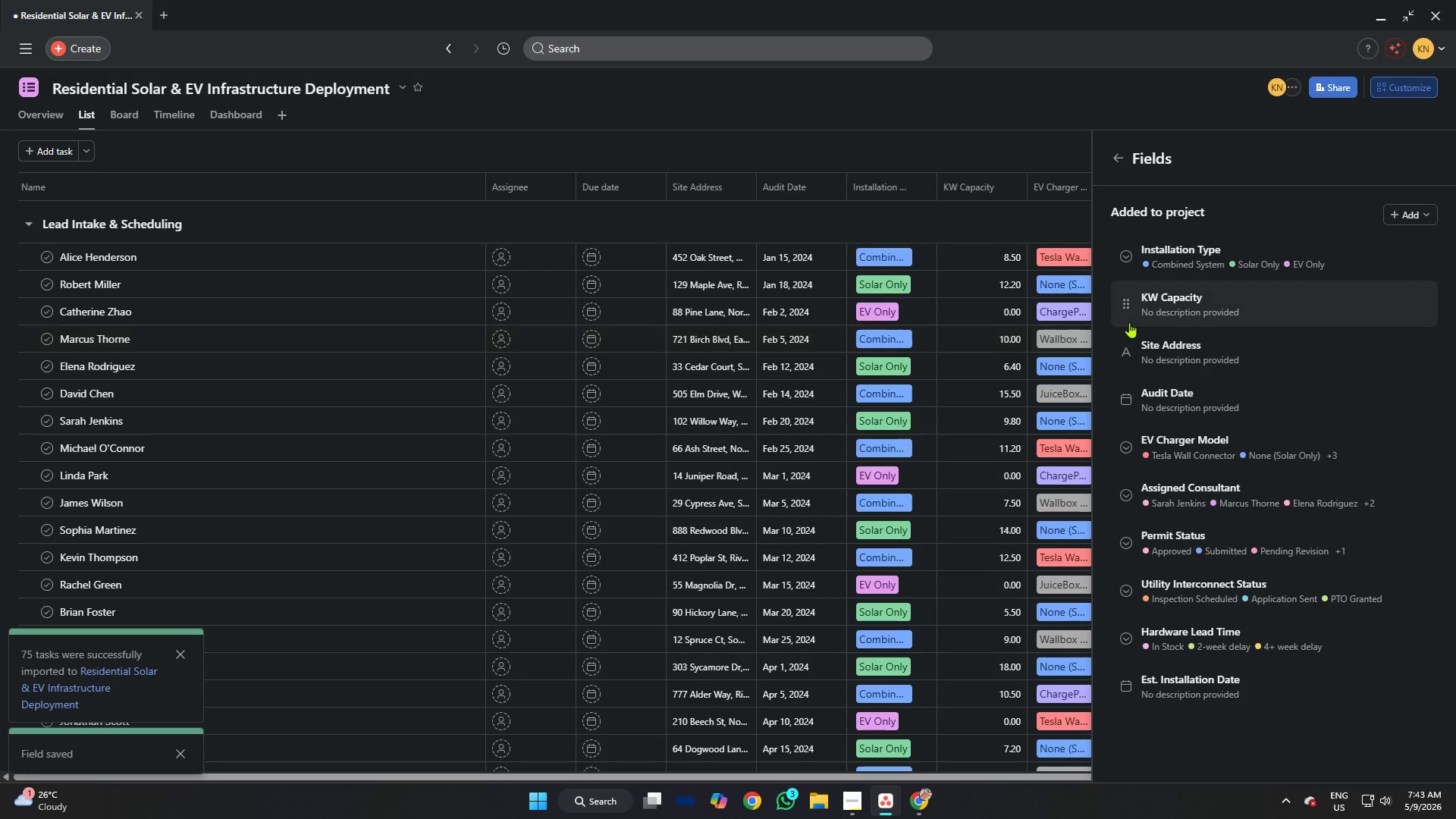 
left_click([1146, 311])
 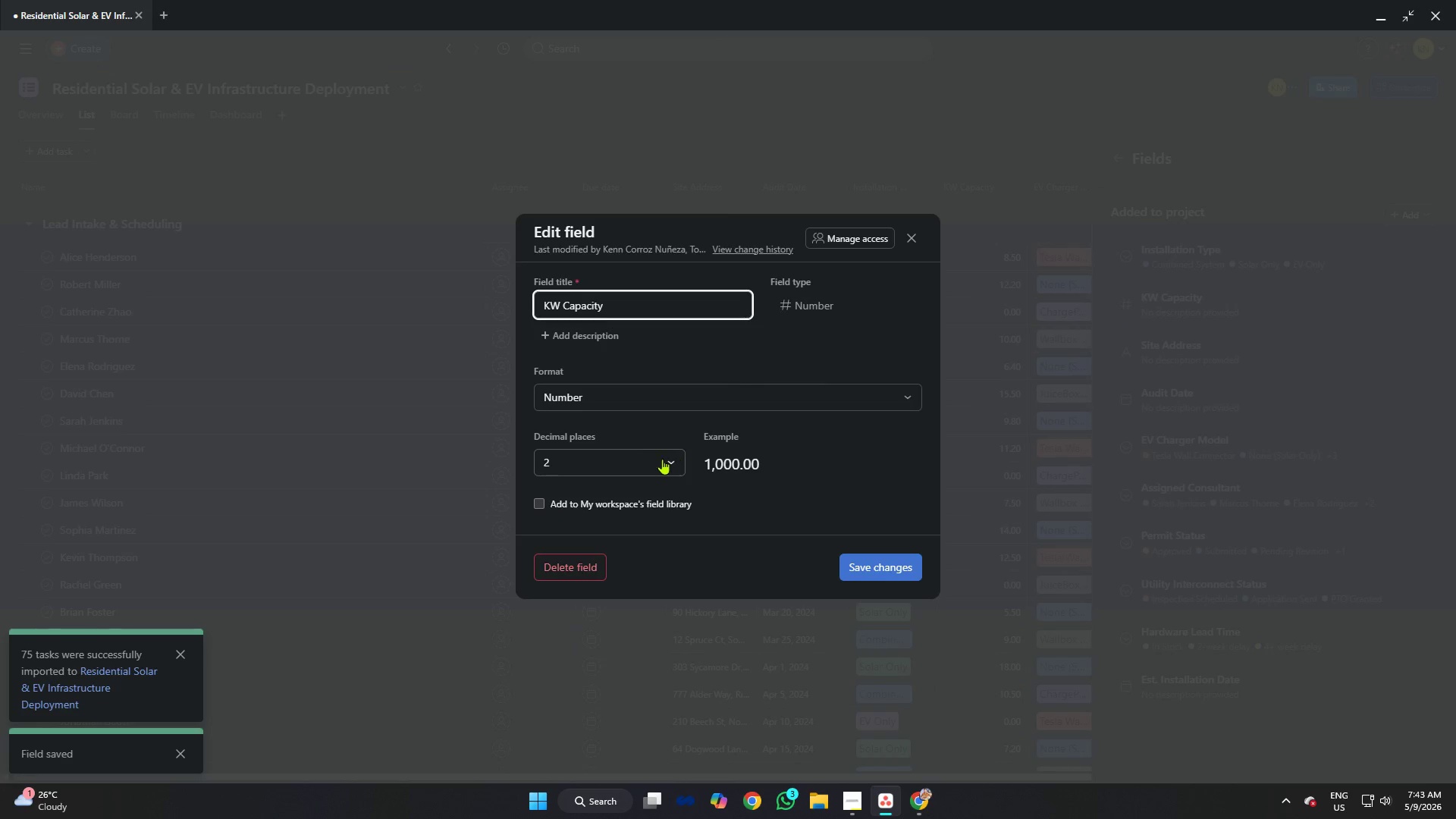 
left_click([655, 460])
 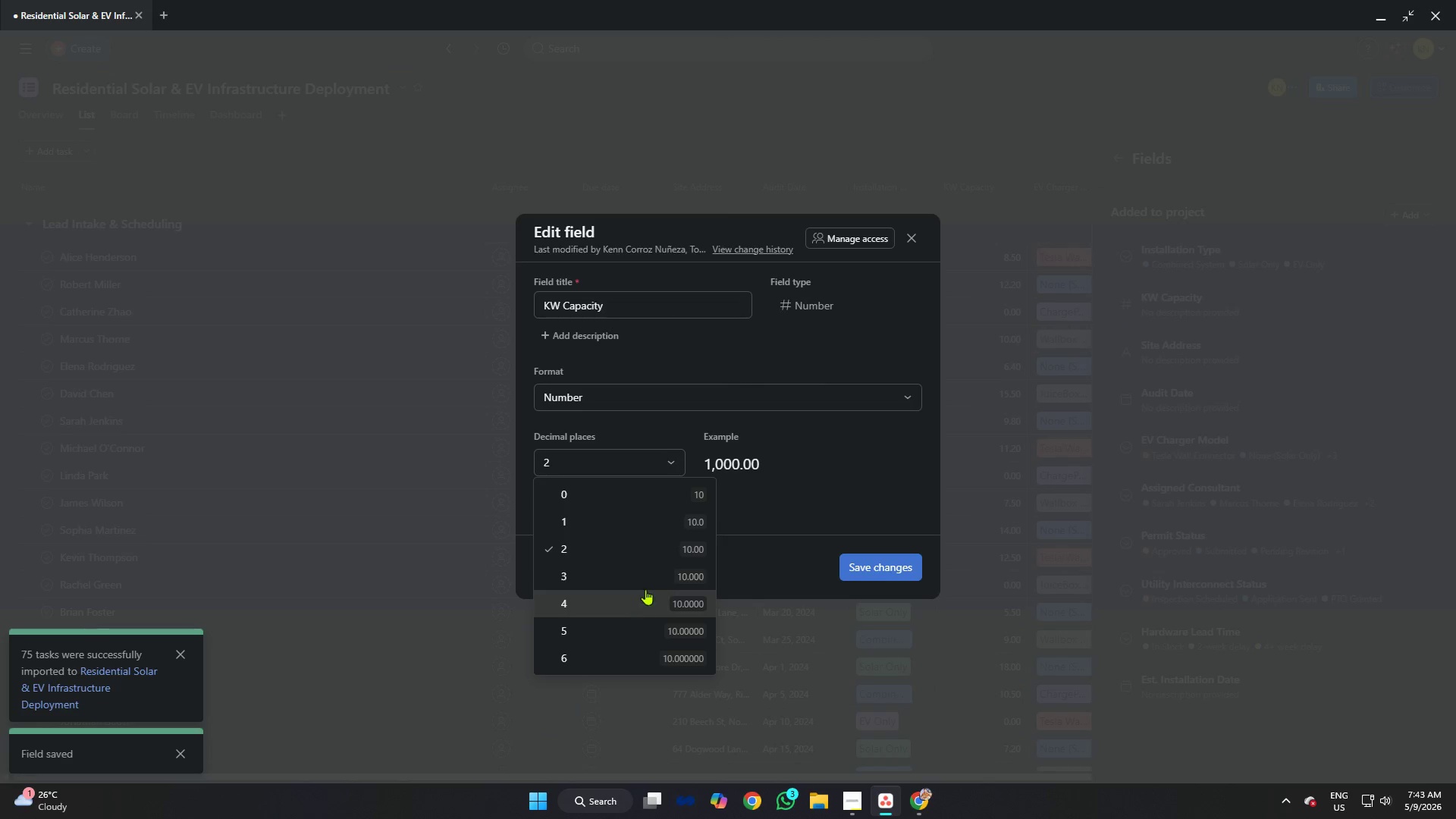 
left_click([639, 497])
 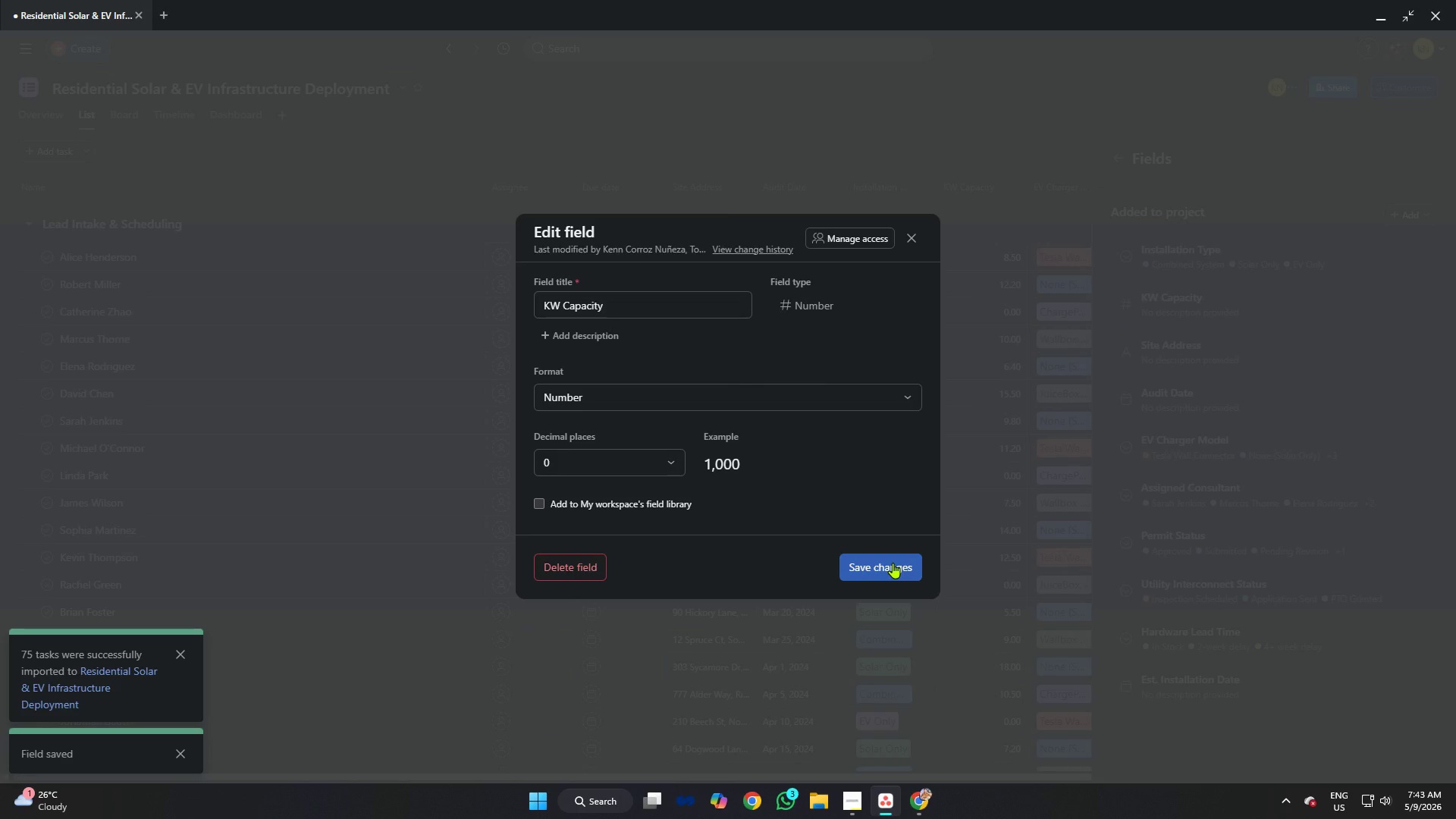 
left_click([893, 563])
 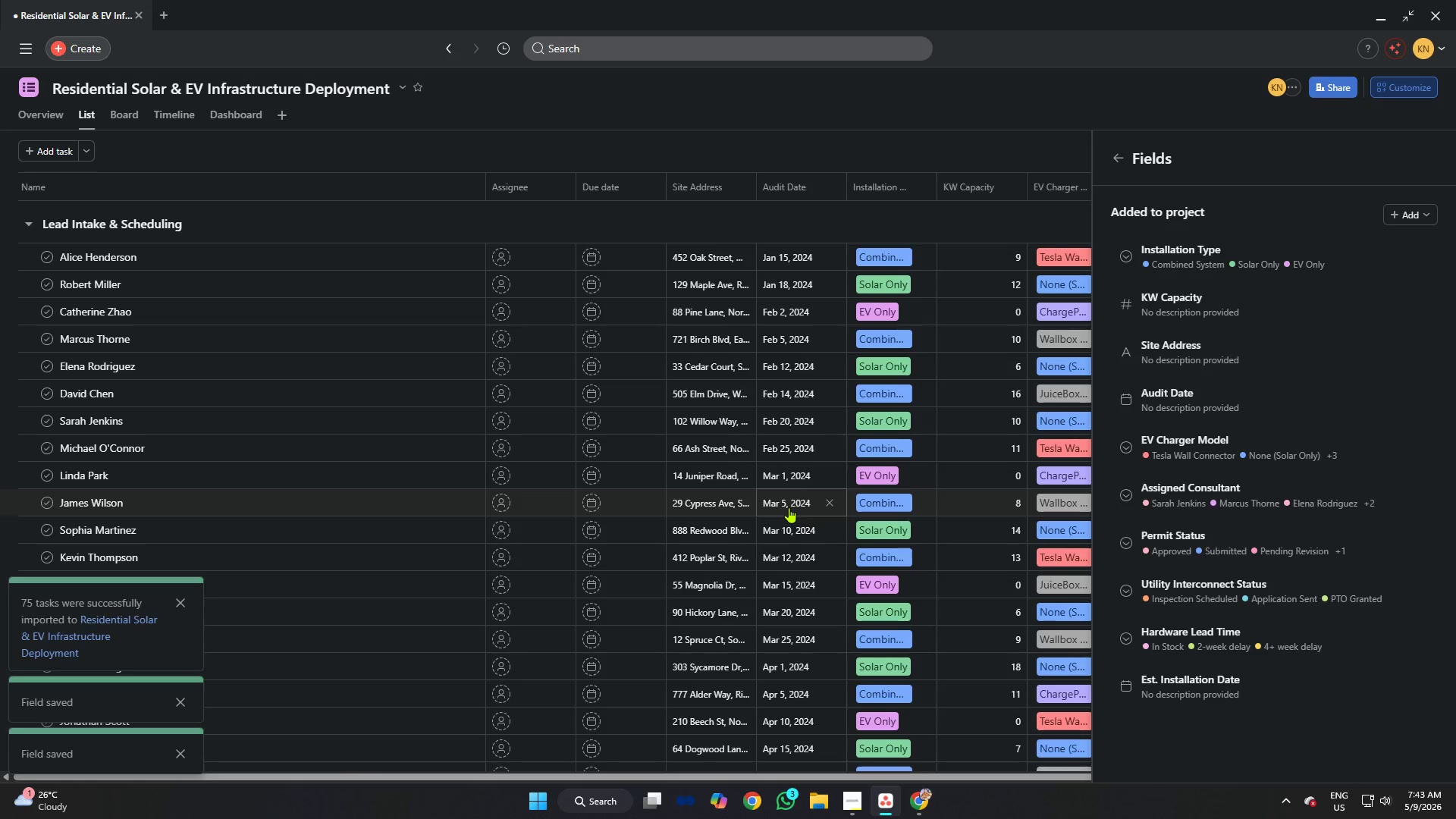 
scroll: coordinate [804, 411], scroll_direction: up, amount: 5.0
 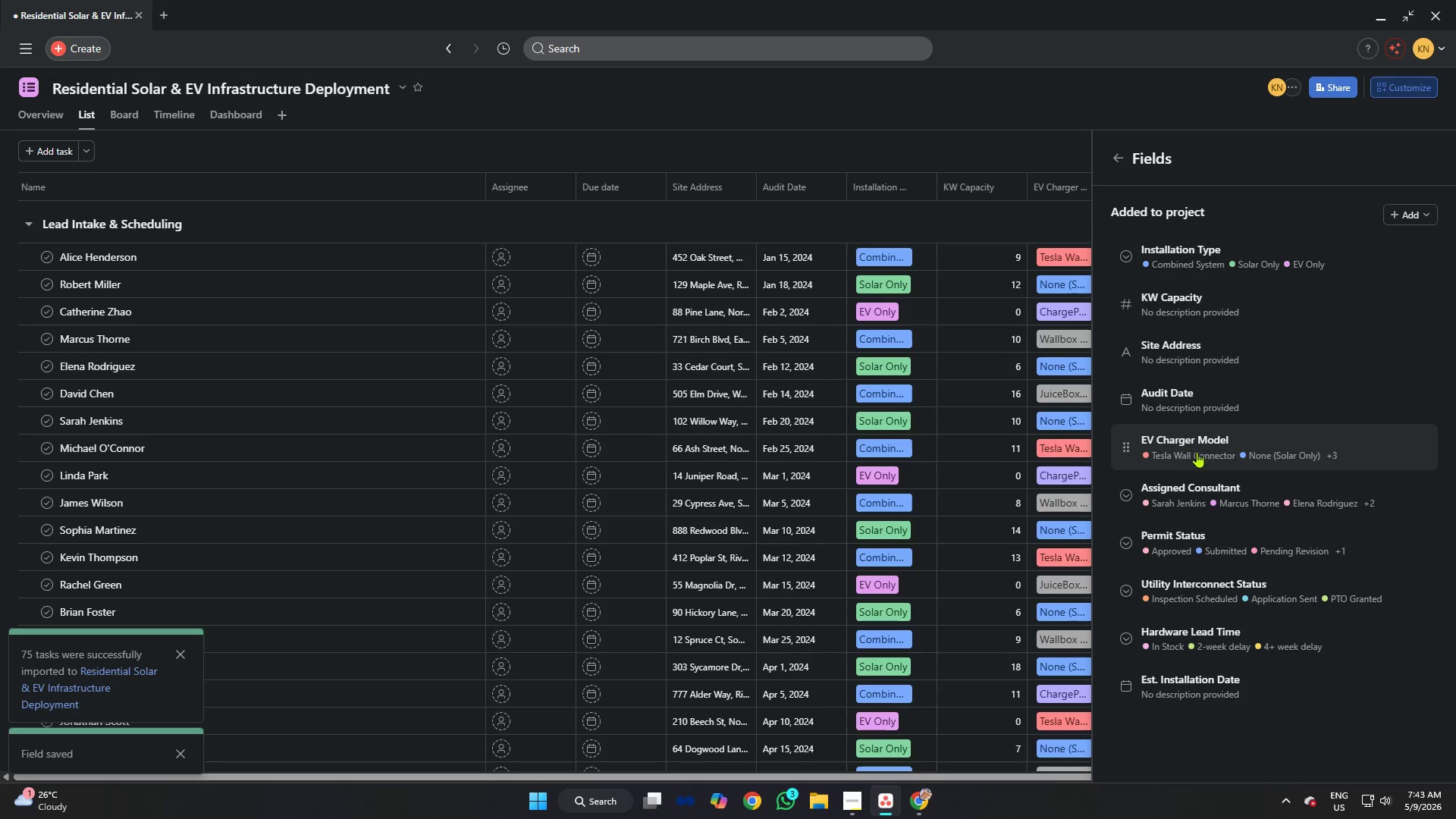 
wait(6.01)
 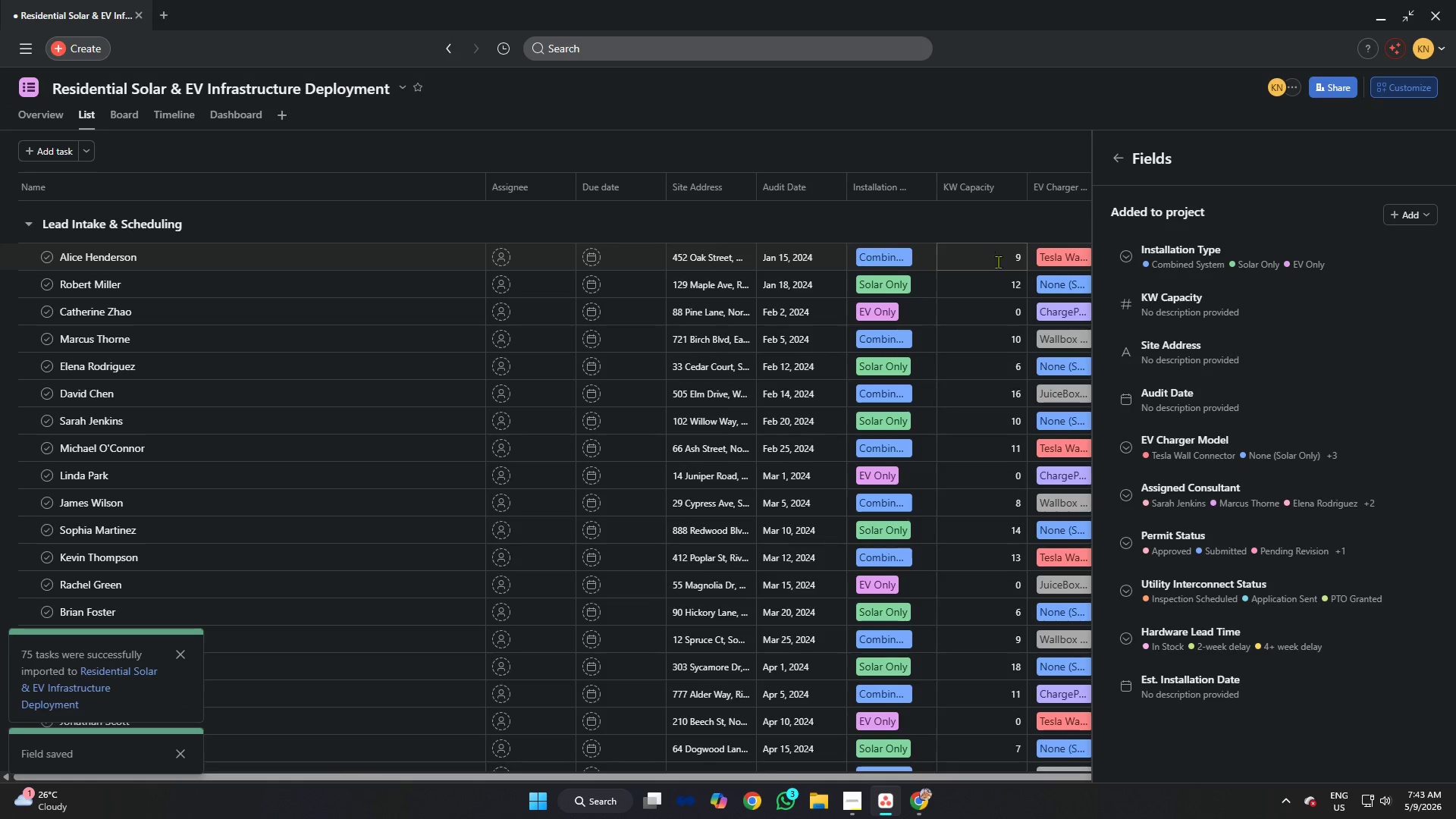 
left_click([1171, 307])
 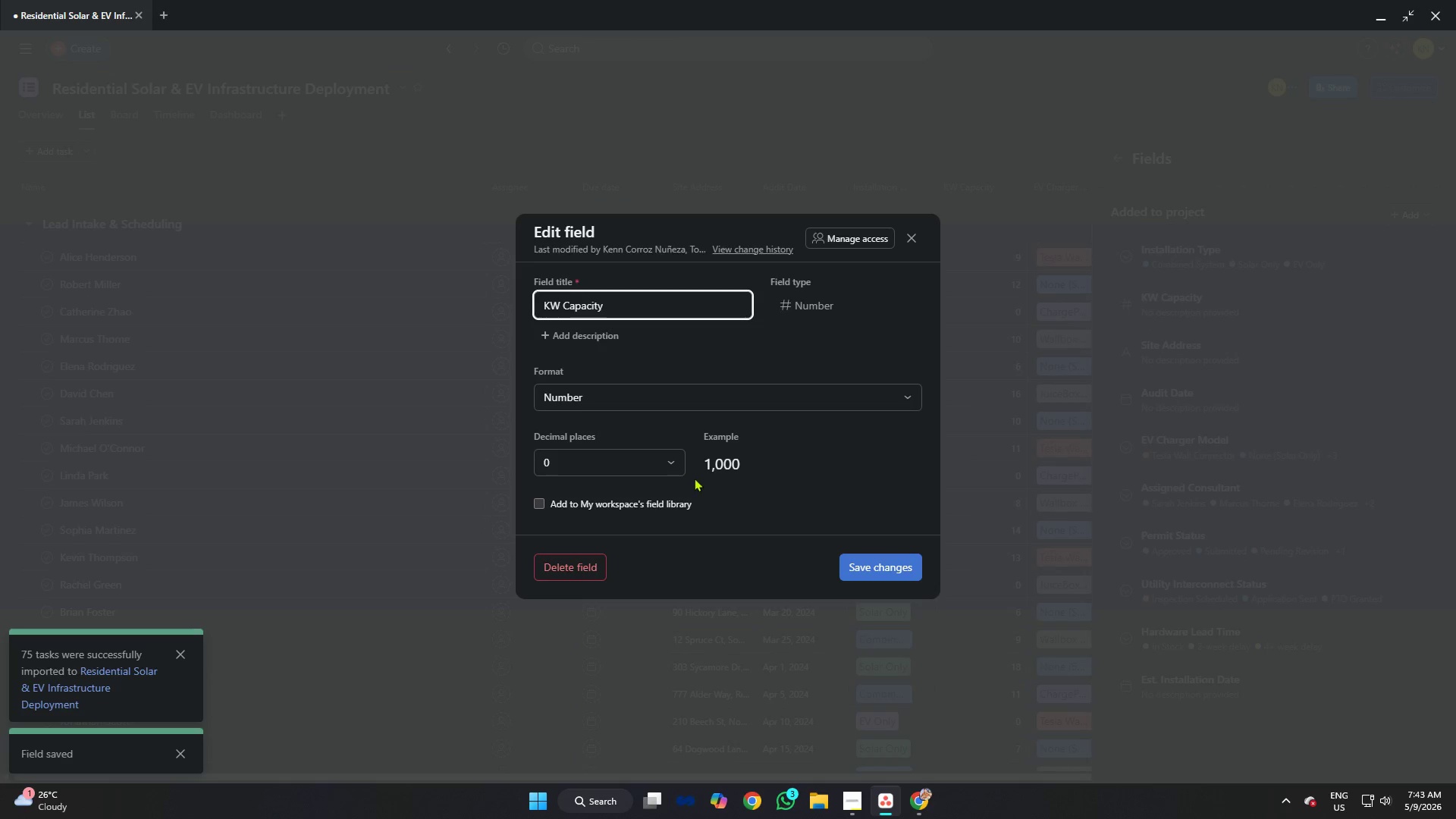 
left_click([639, 465])
 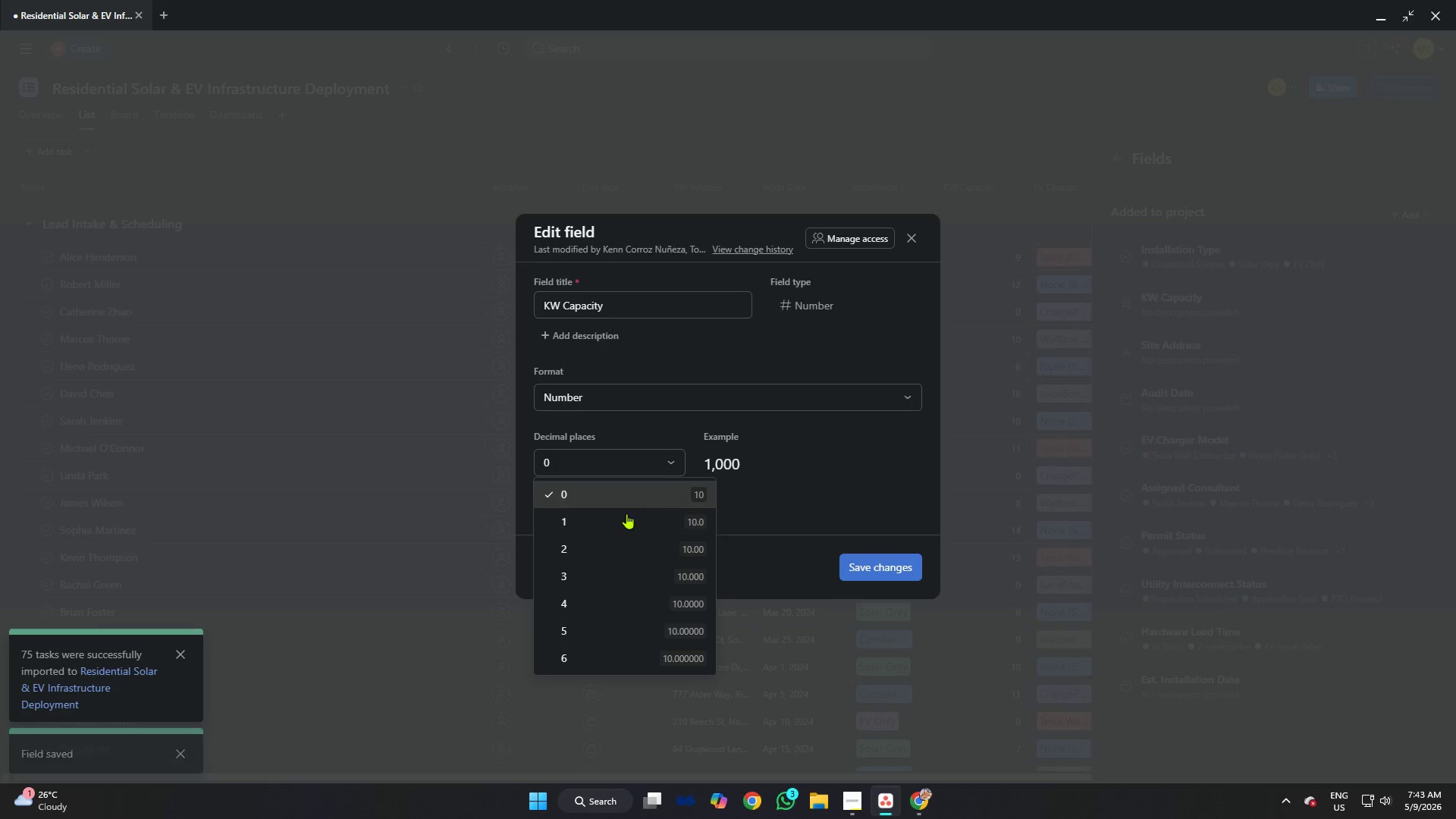 
left_click([621, 522])
 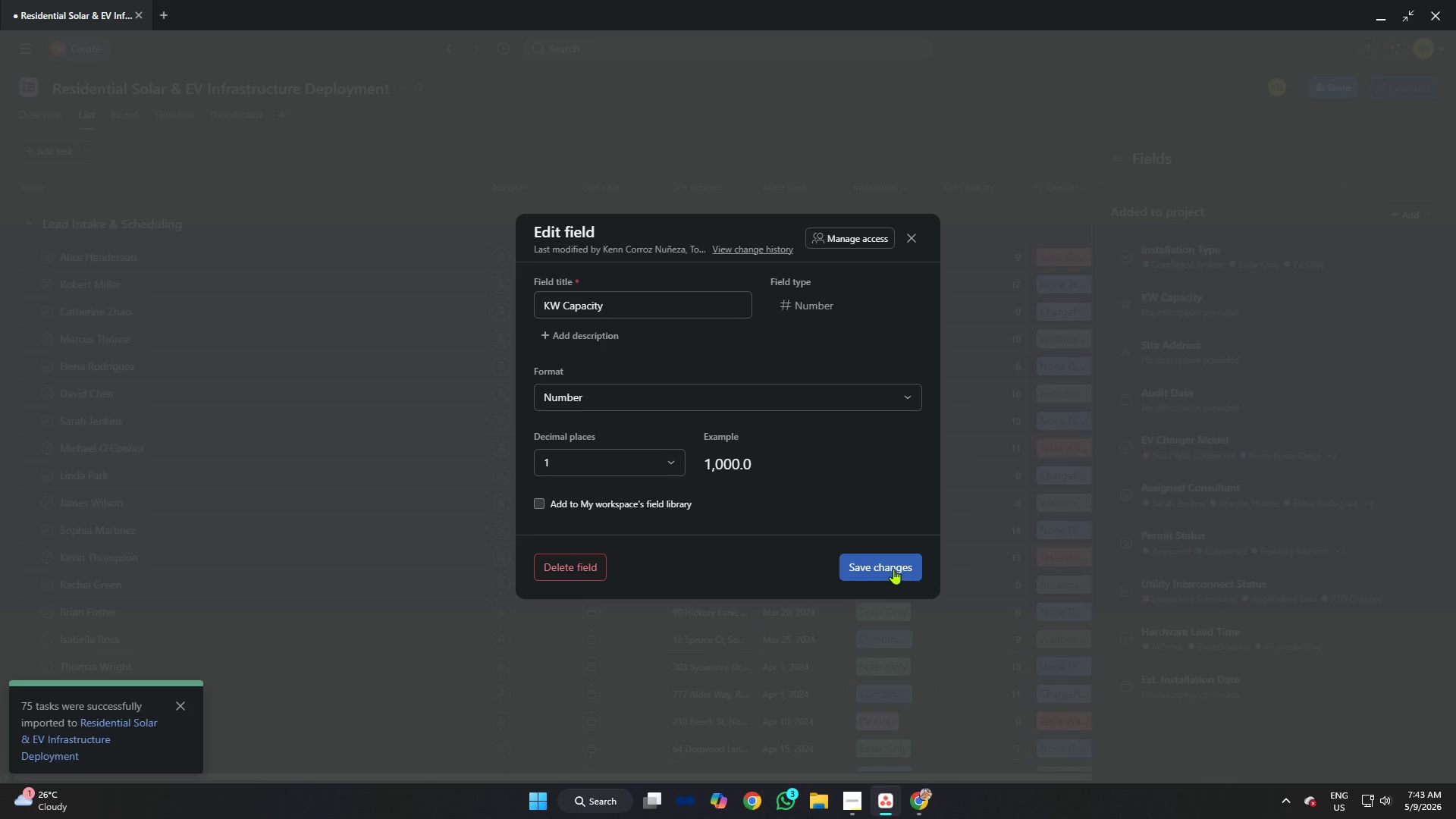 
left_click([893, 569])
 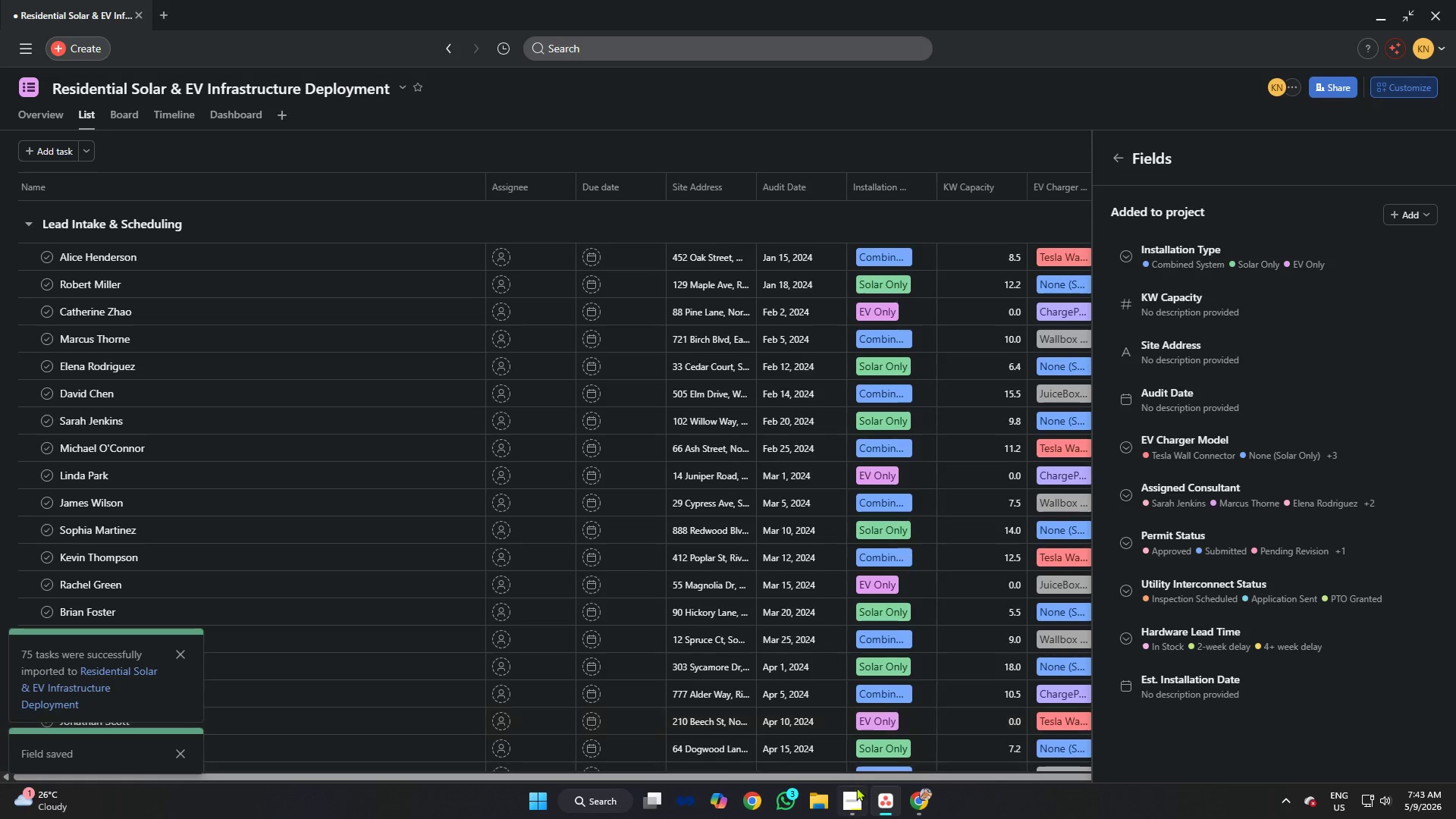 
left_click([912, 798])
 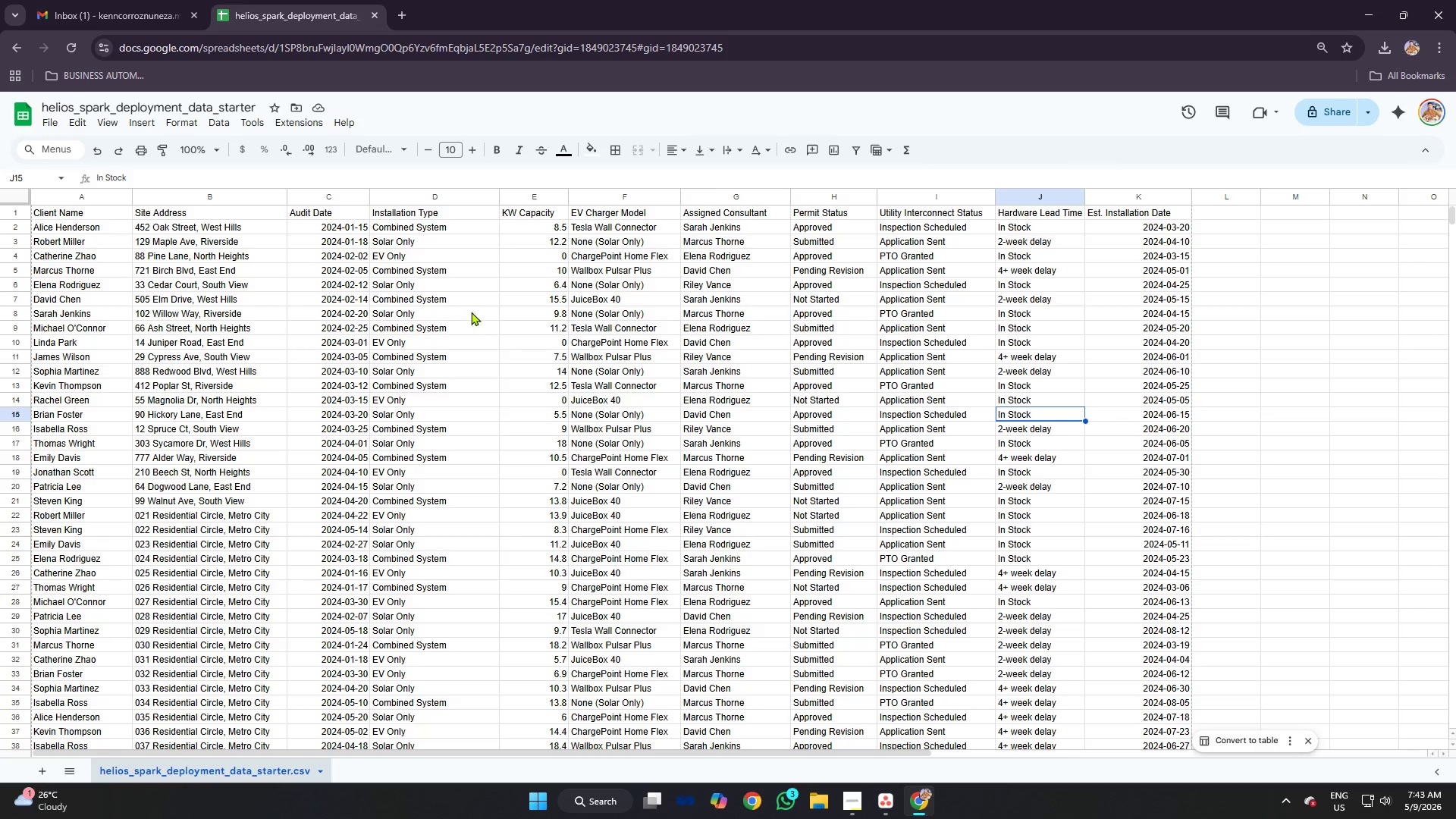 
left_click([527, 228])
 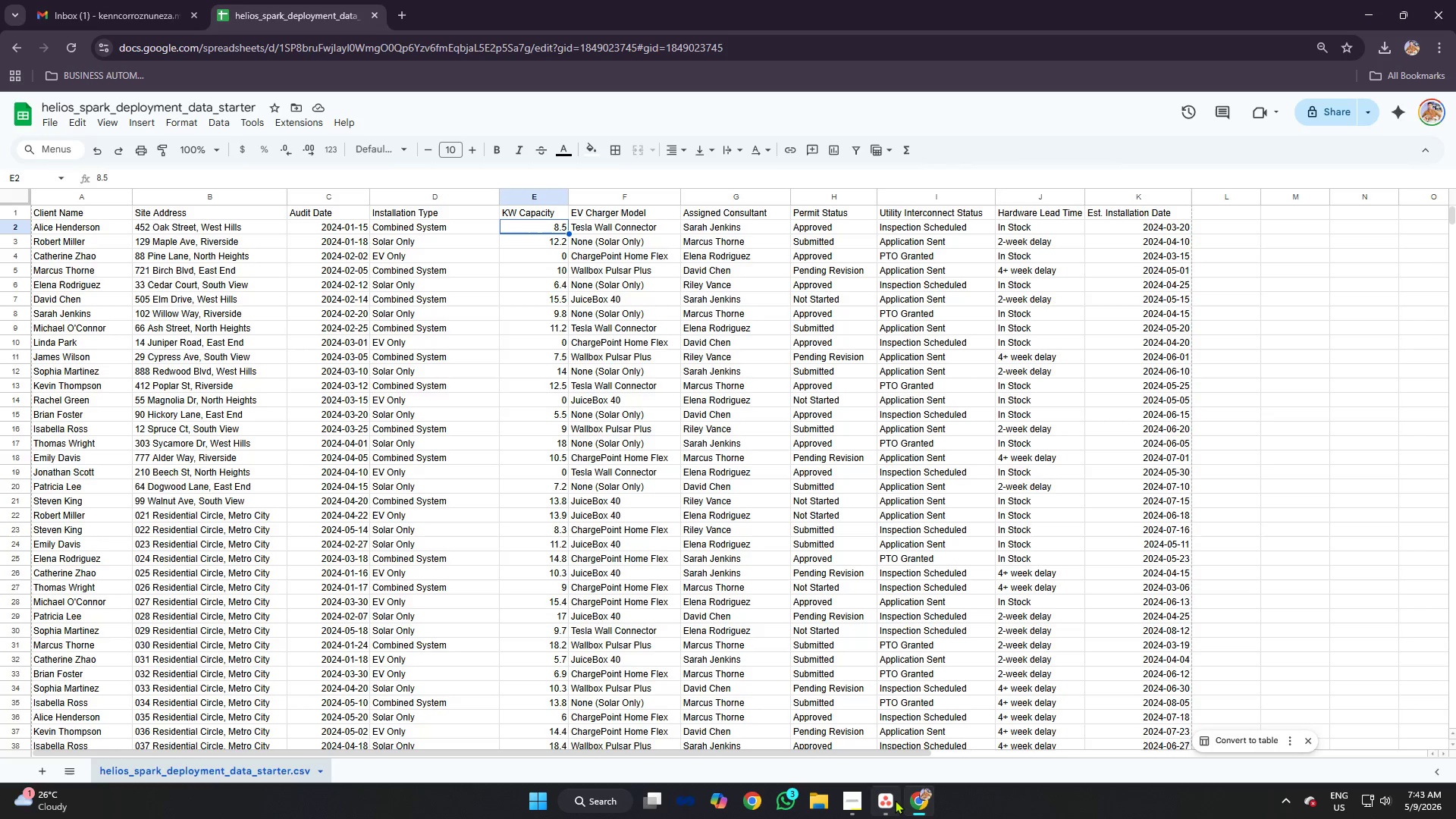 
left_click([893, 800])
 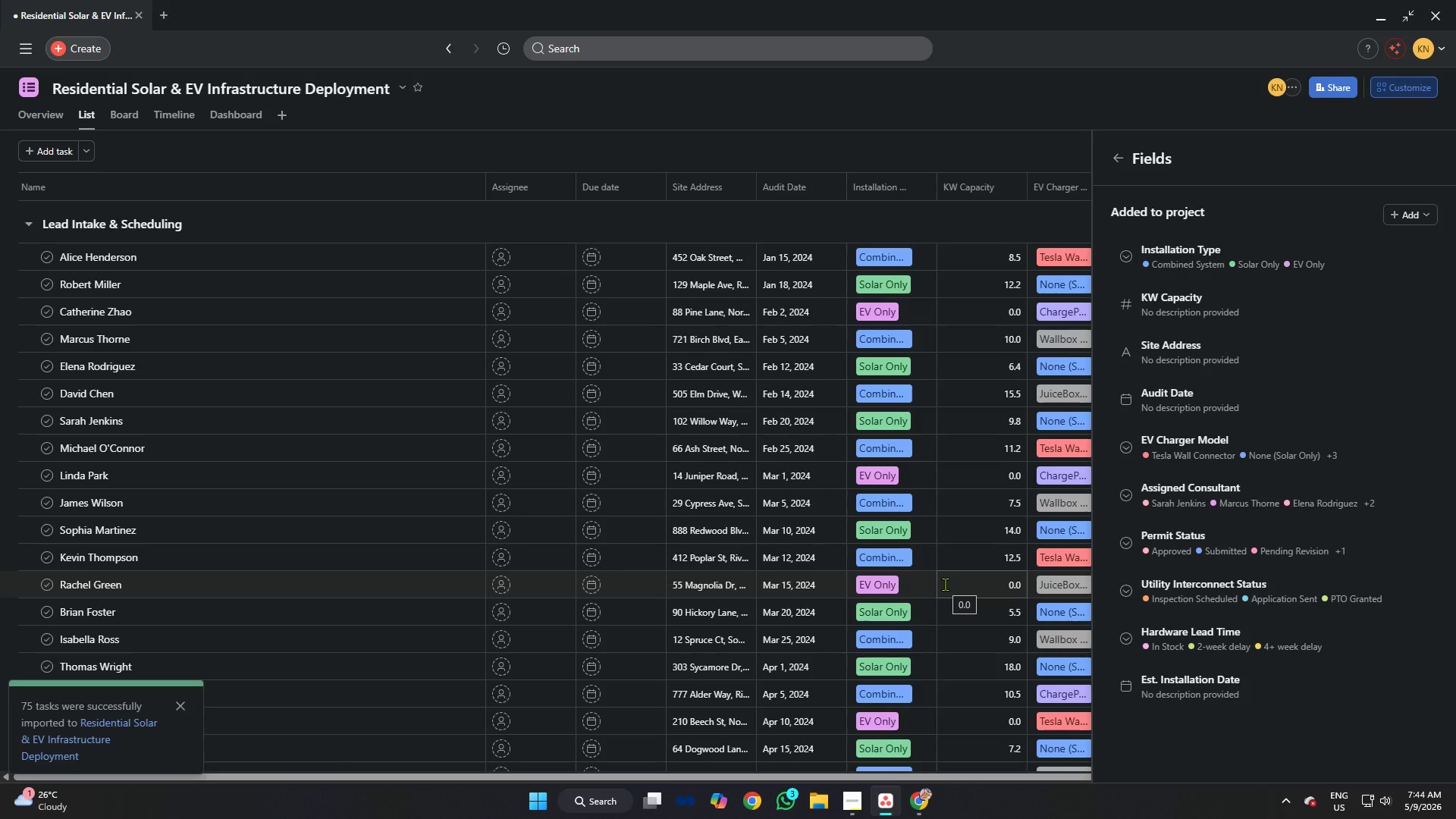 
wait(13.7)
 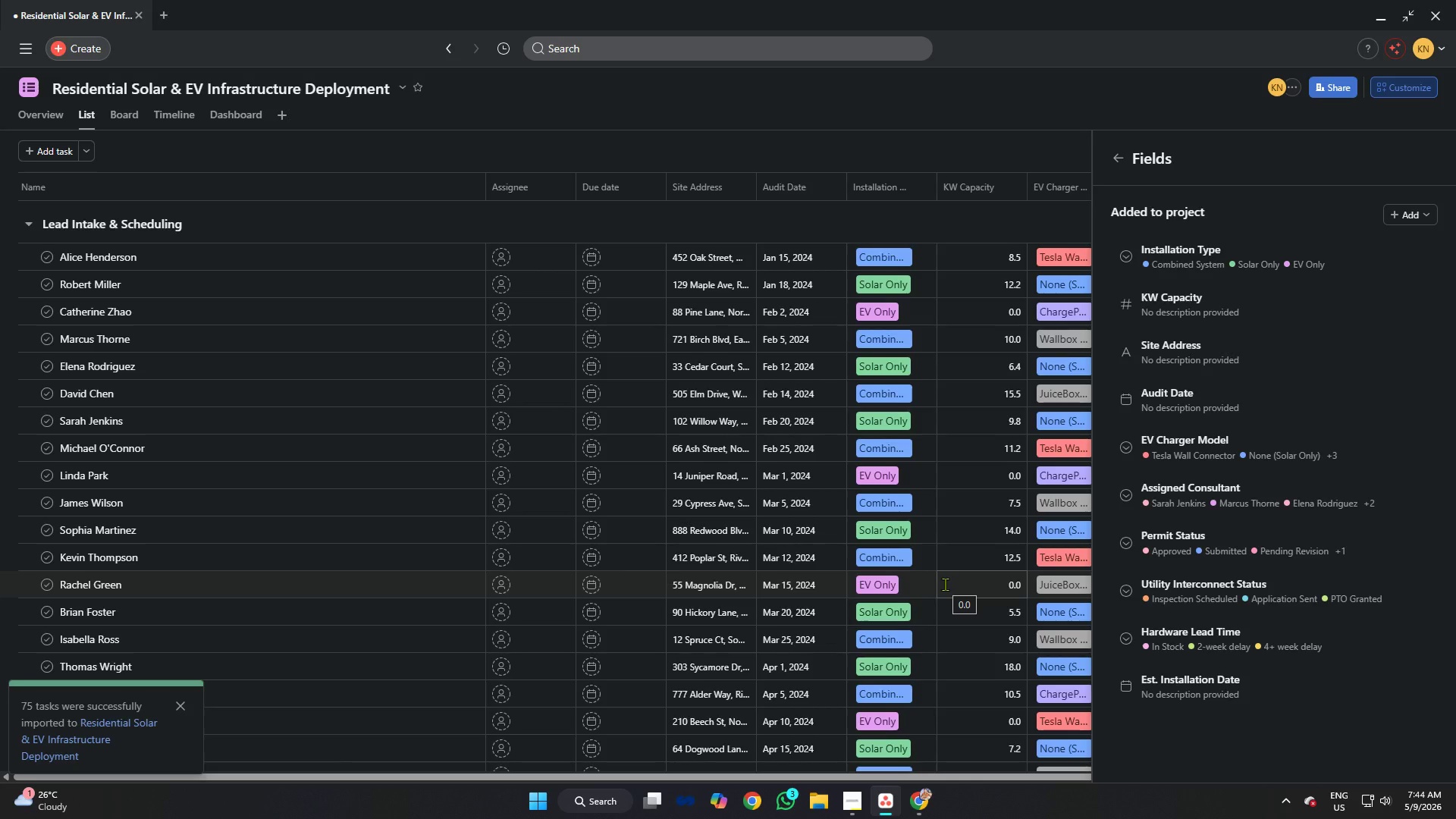 
mouse_move([967, 409])
 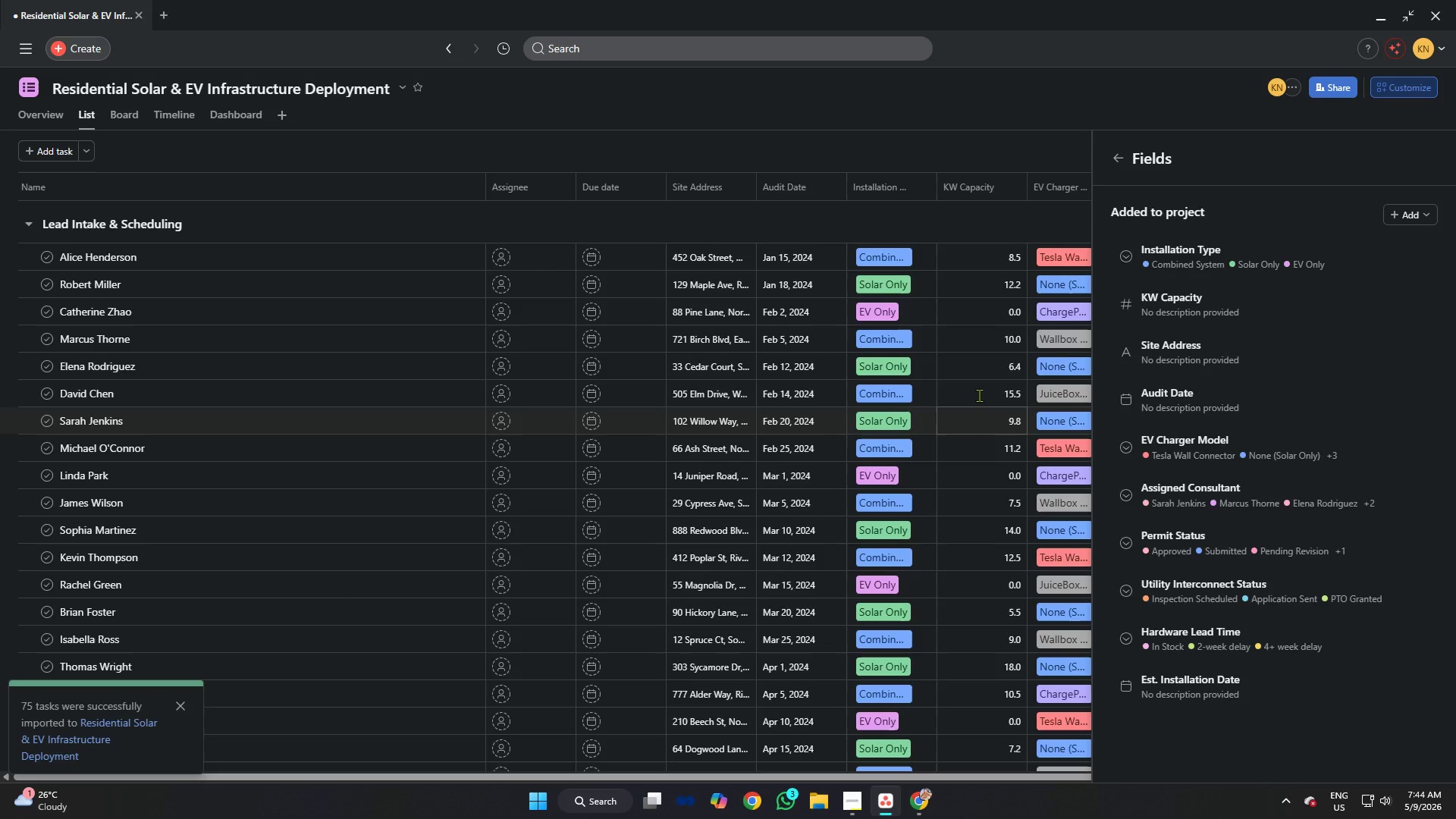 
mouse_move([988, 410])
 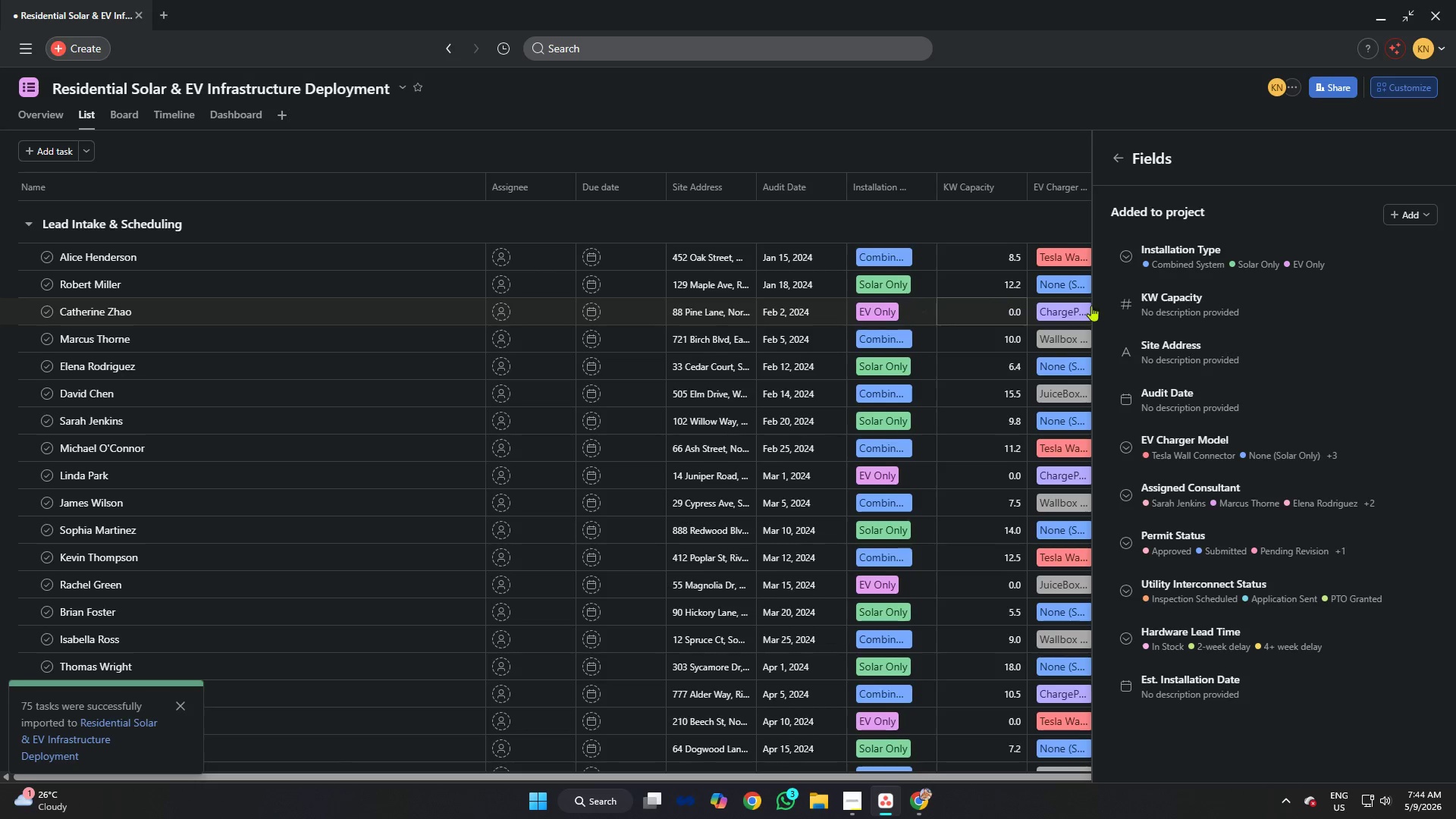 
scroll: coordinate [1256, 327], scroll_direction: down, amount: 5.0
 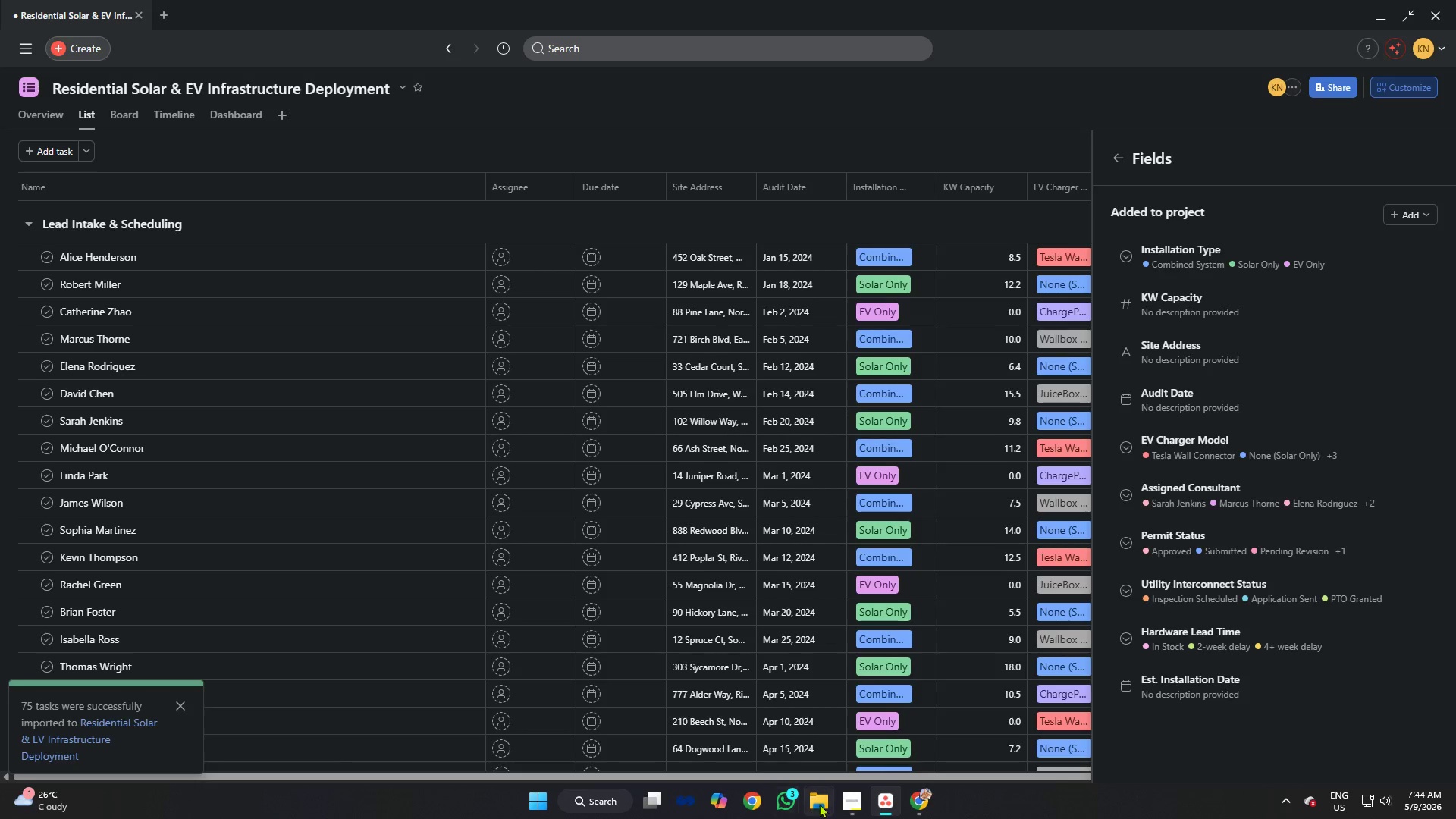 
left_click([855, 793])